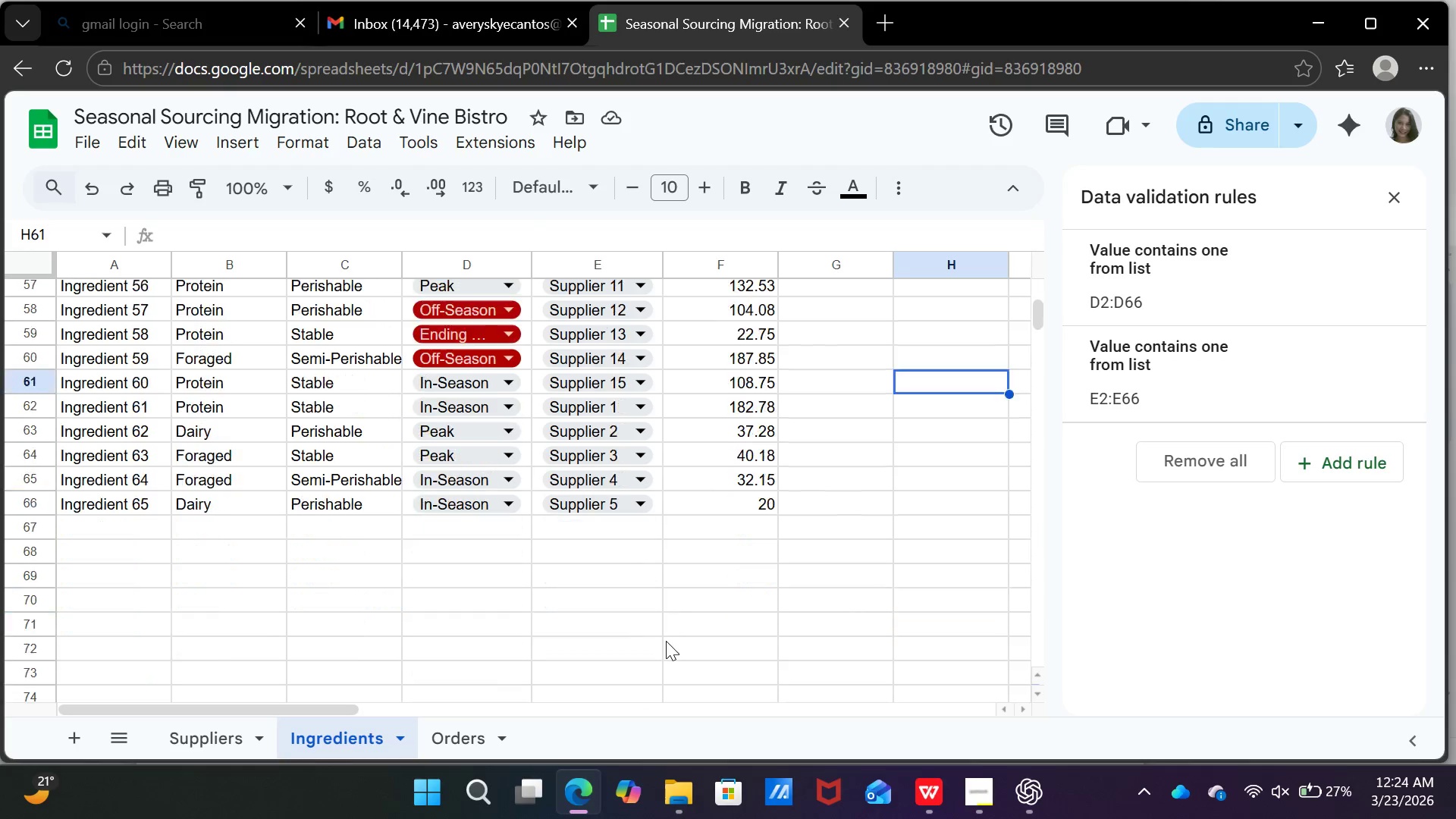 
scroll: coordinate [666, 641], scroll_direction: down, amount: 2.0
 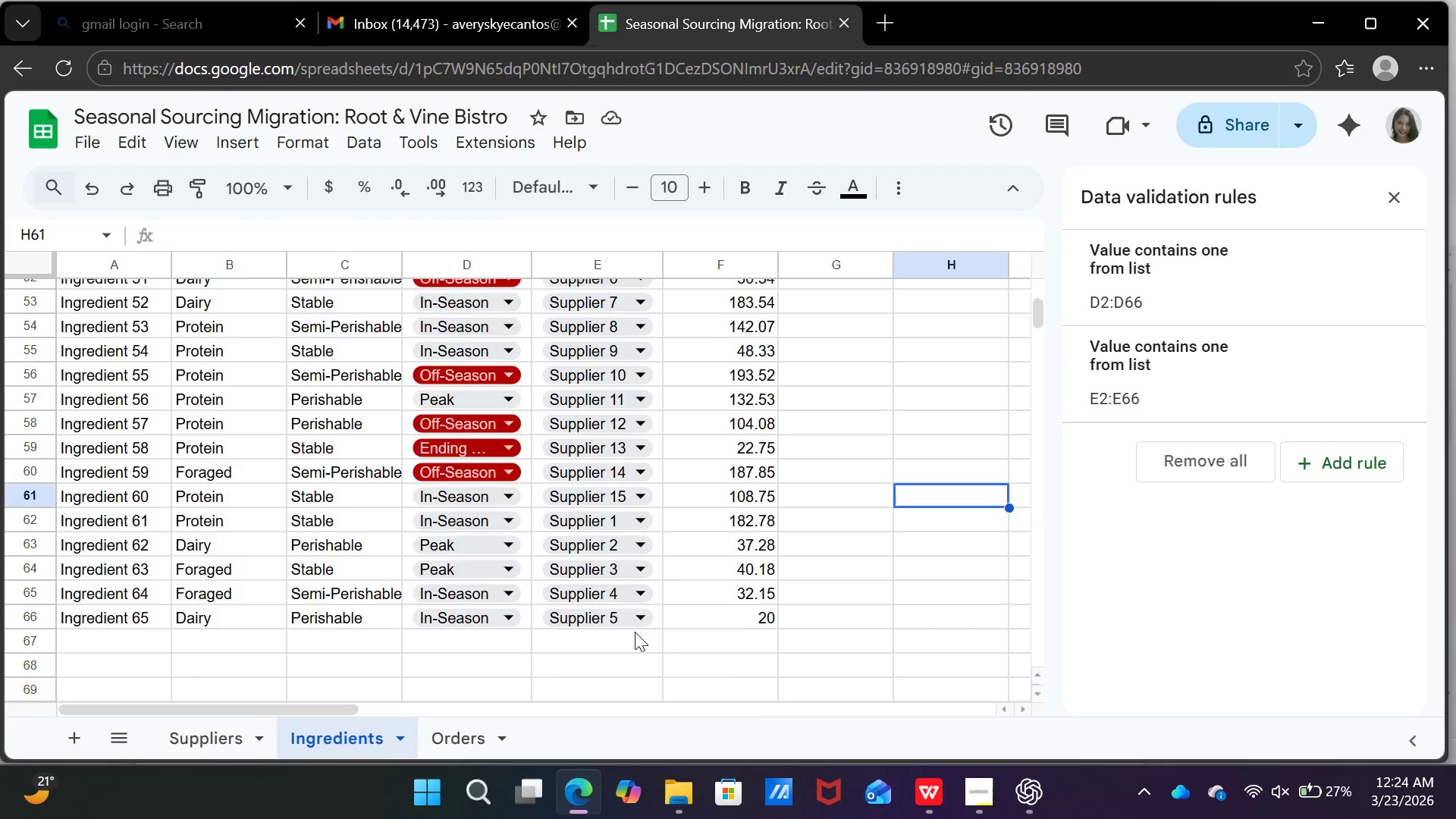 
scroll: coordinate [635, 645], scroll_direction: up, amount: 16.0
 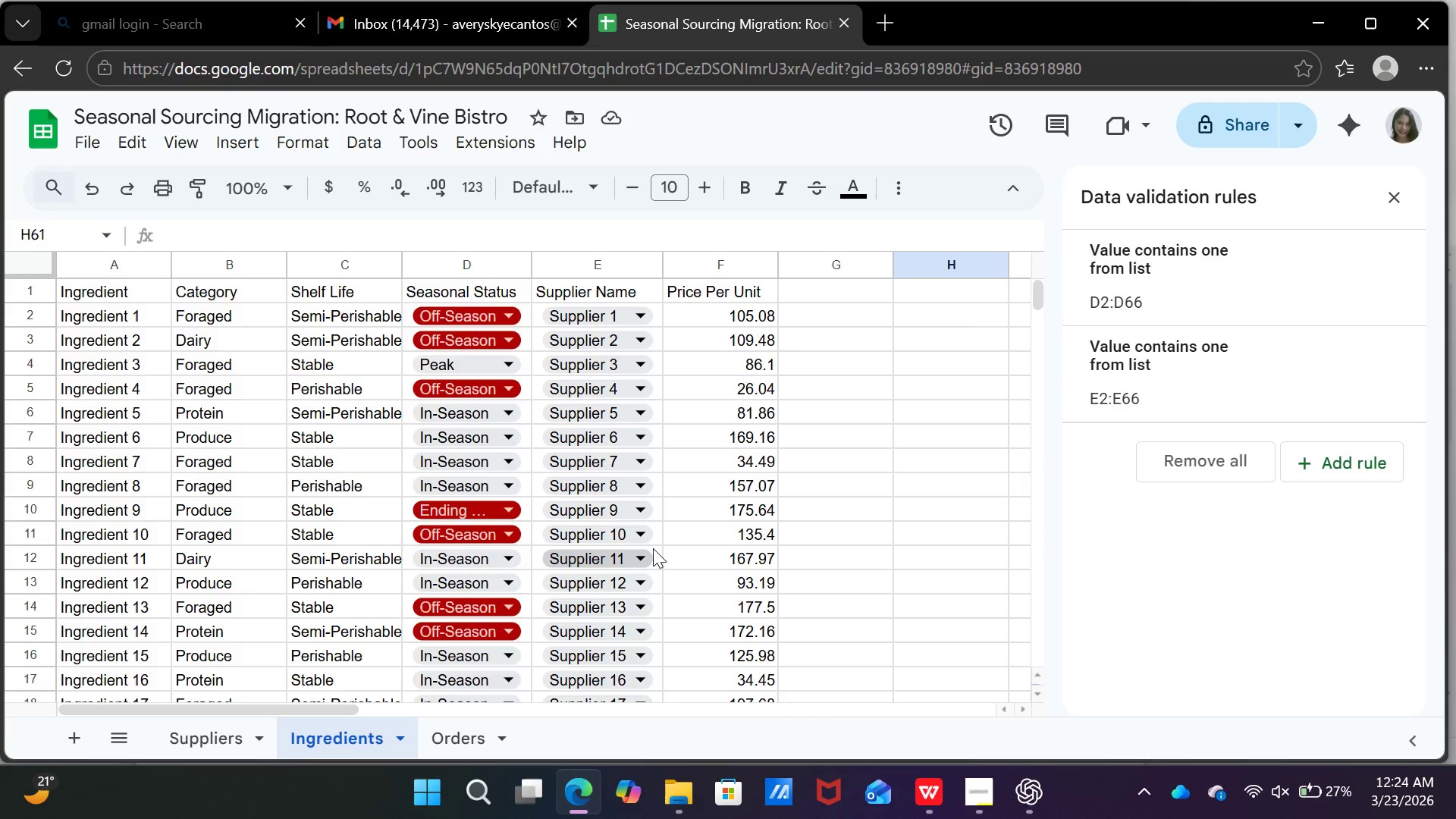 
scroll: coordinate [629, 580], scroll_direction: down, amount: 8.0
 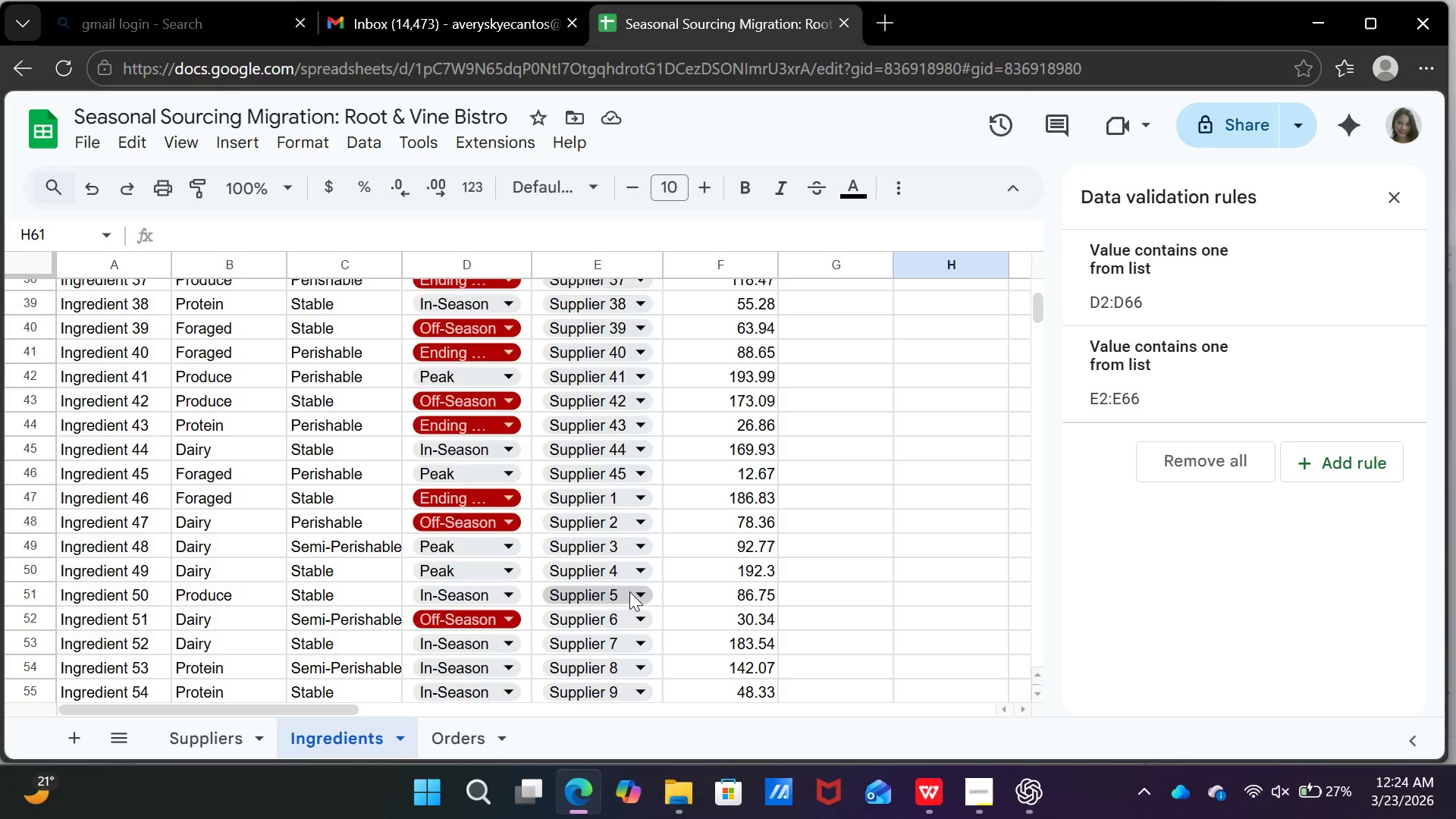 
scroll: coordinate [668, 592], scroll_direction: down, amount: 2.0
 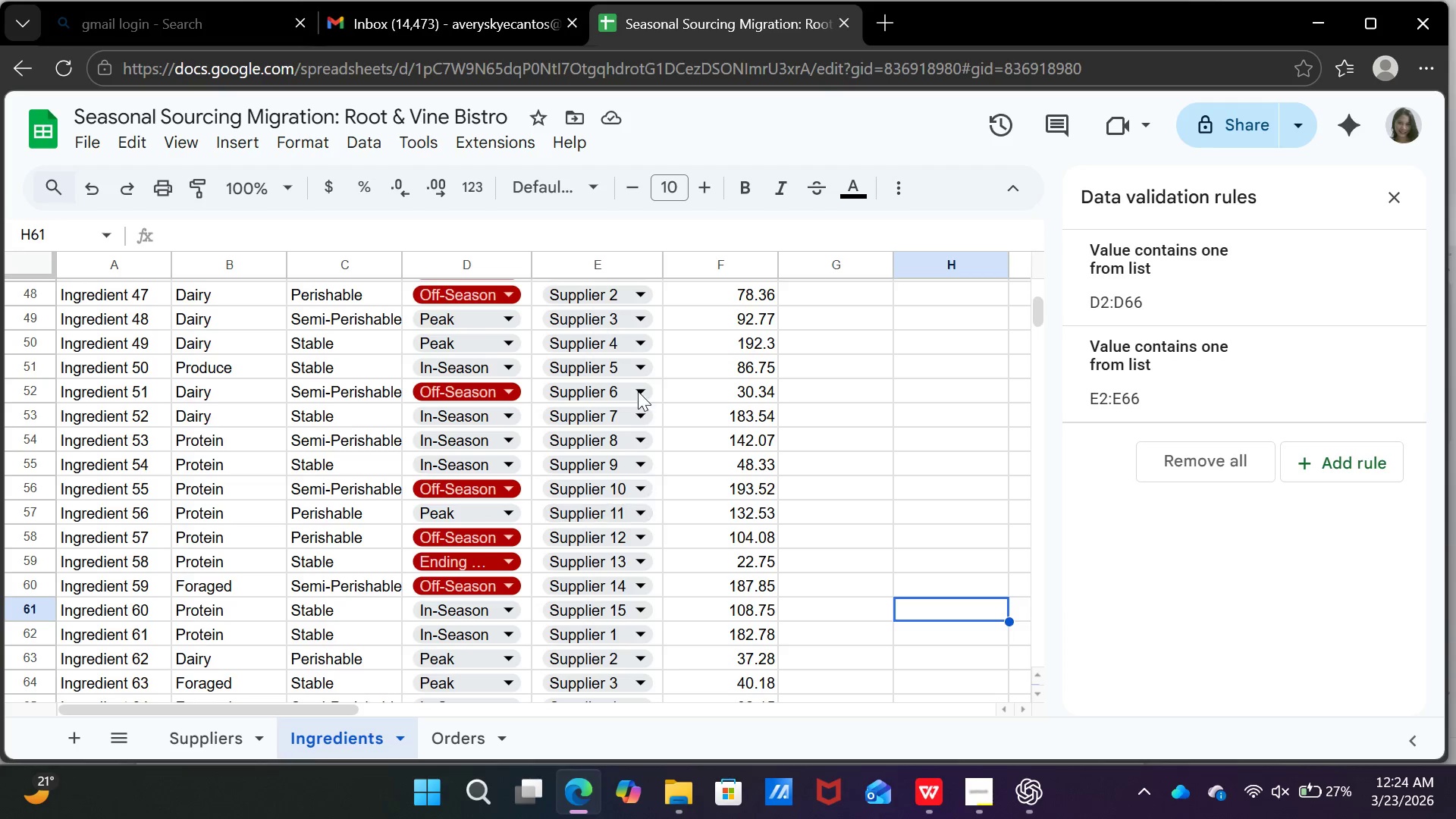 
scroll: coordinate [636, 434], scroll_direction: up, amount: 1.0
 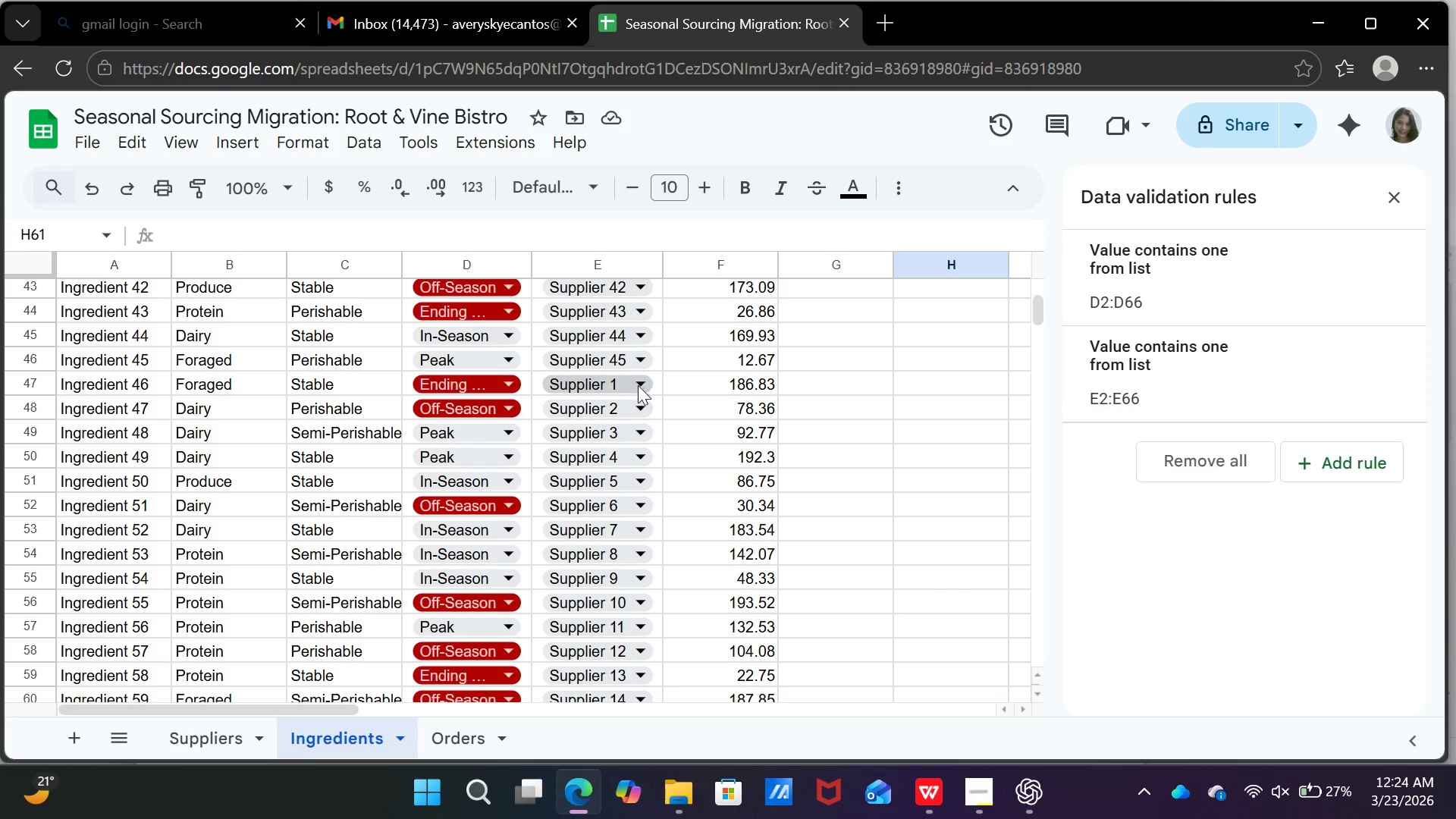 
mouse_move([633, 435])
 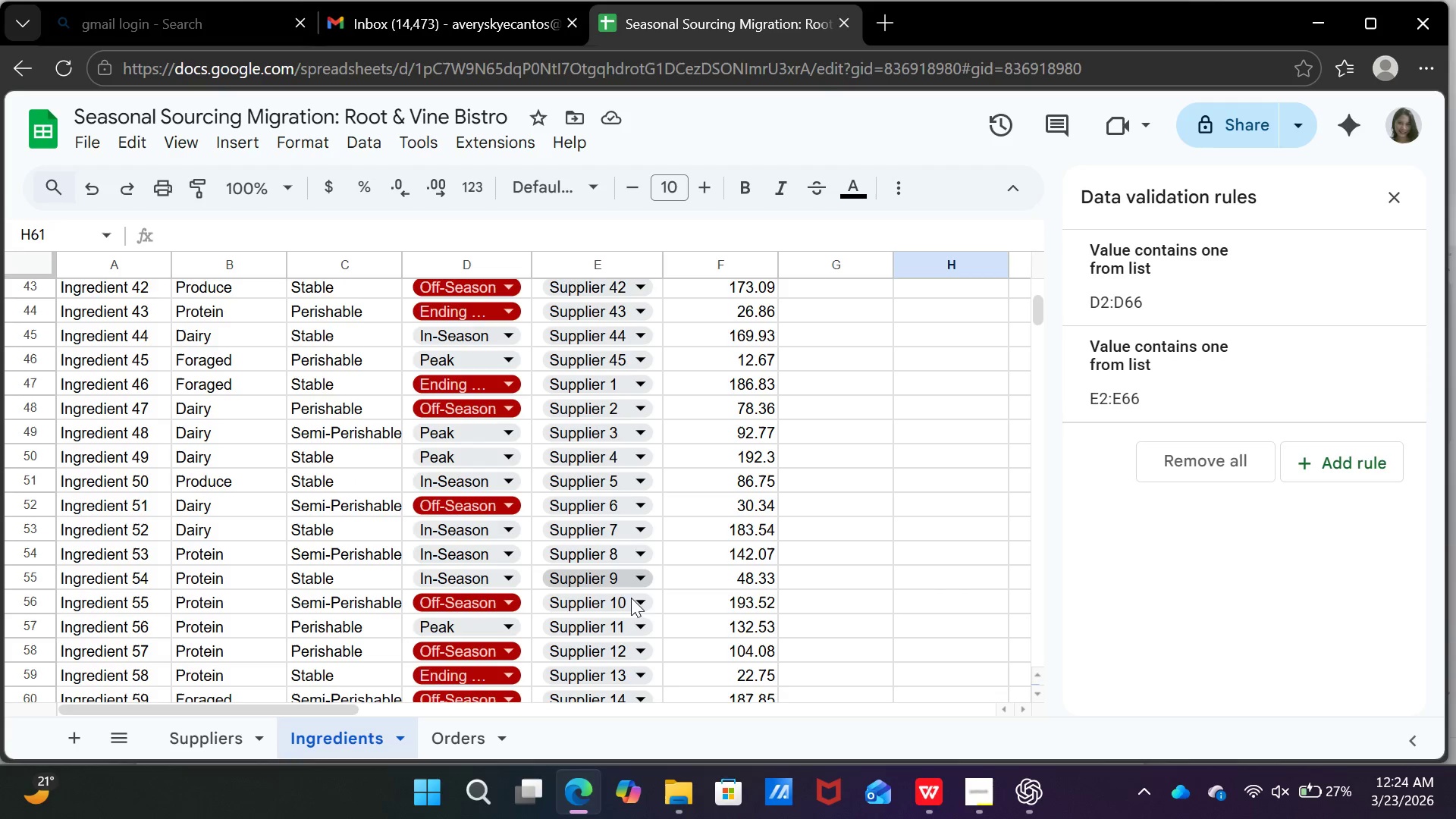 
scroll: coordinate [637, 613], scroll_direction: down, amount: 1.0
 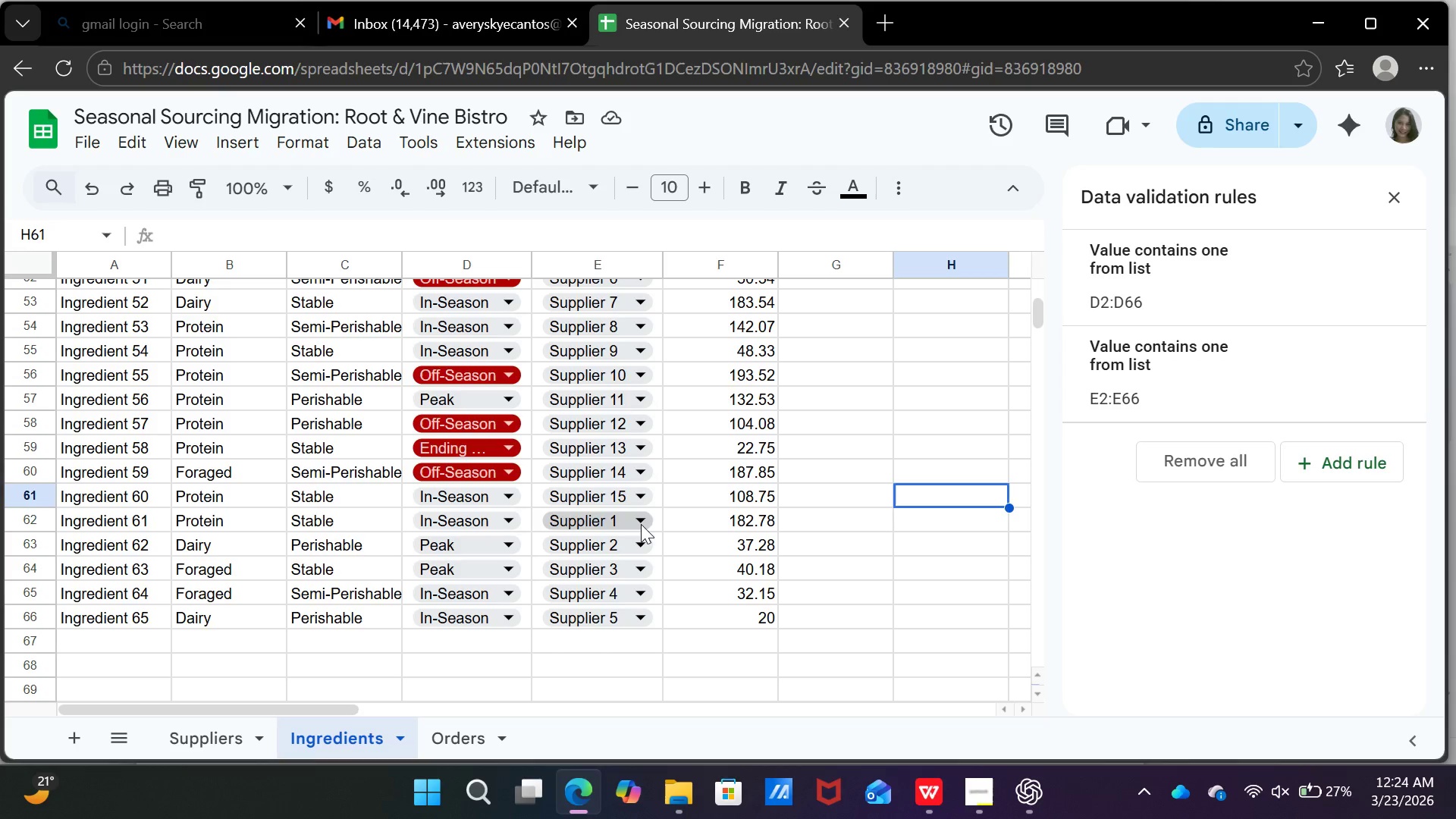 
left_click([643, 515])
 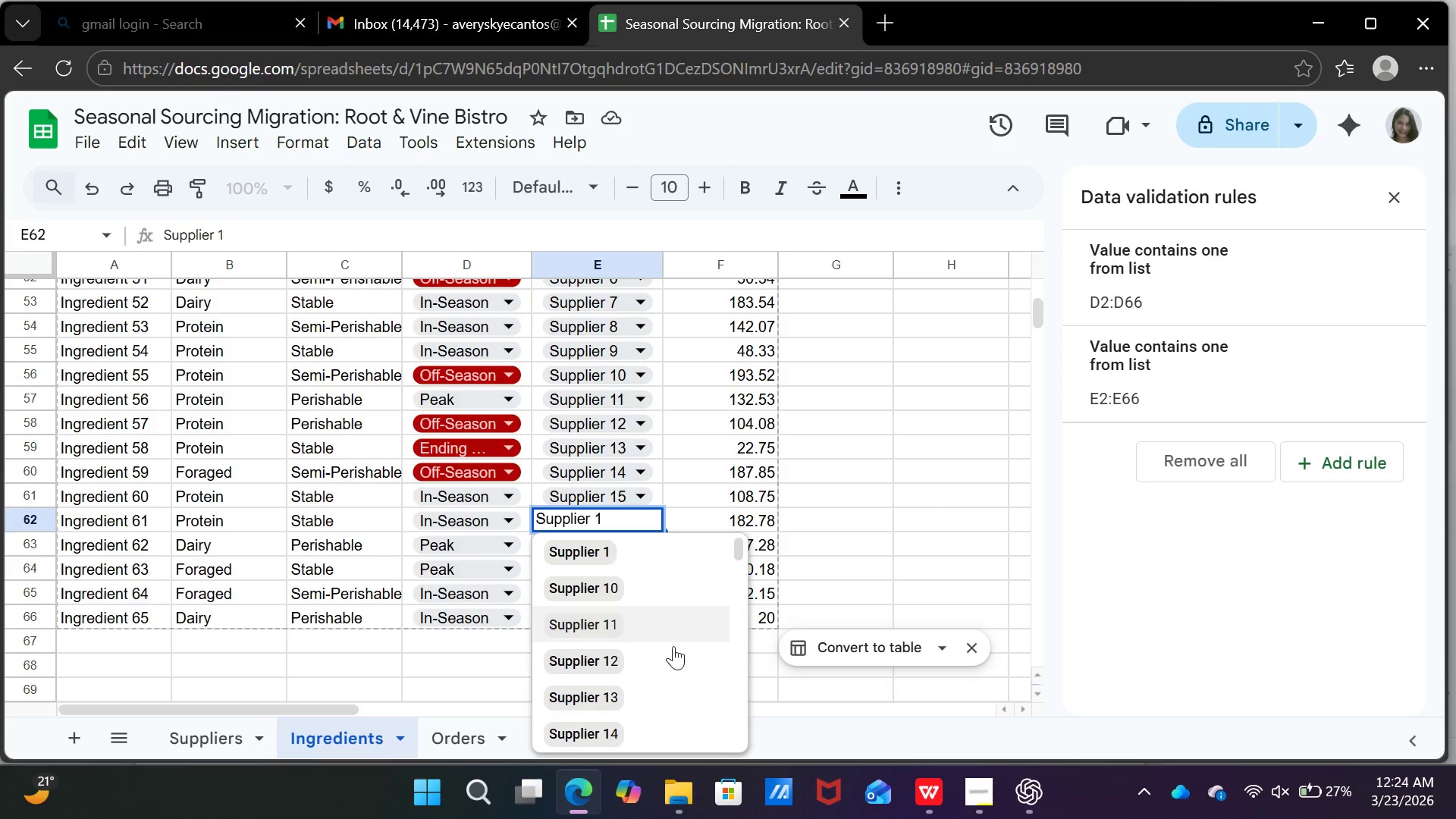 
scroll: coordinate [673, 650], scroll_direction: down, amount: 2.0
 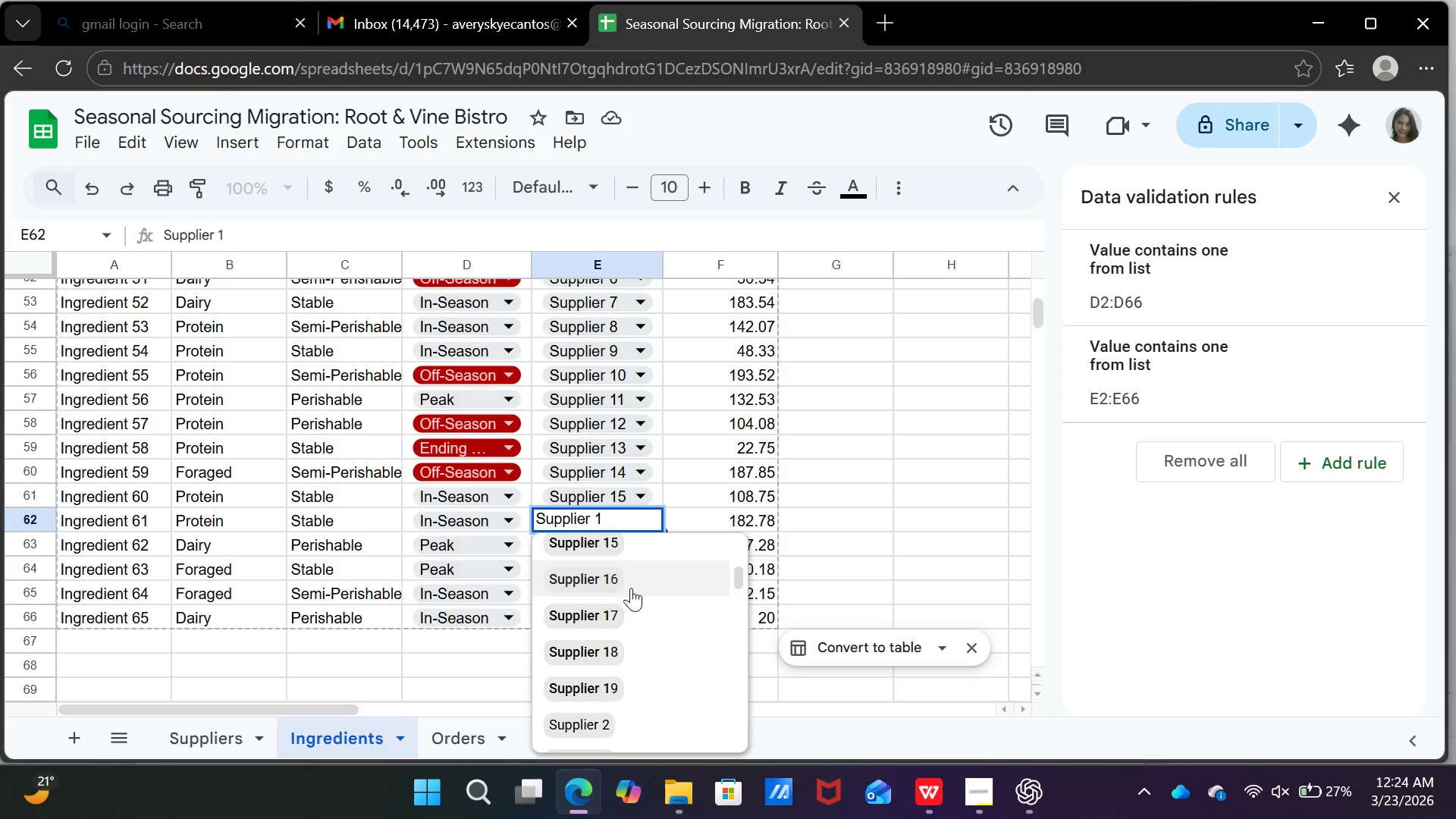 
left_click([631, 588])
 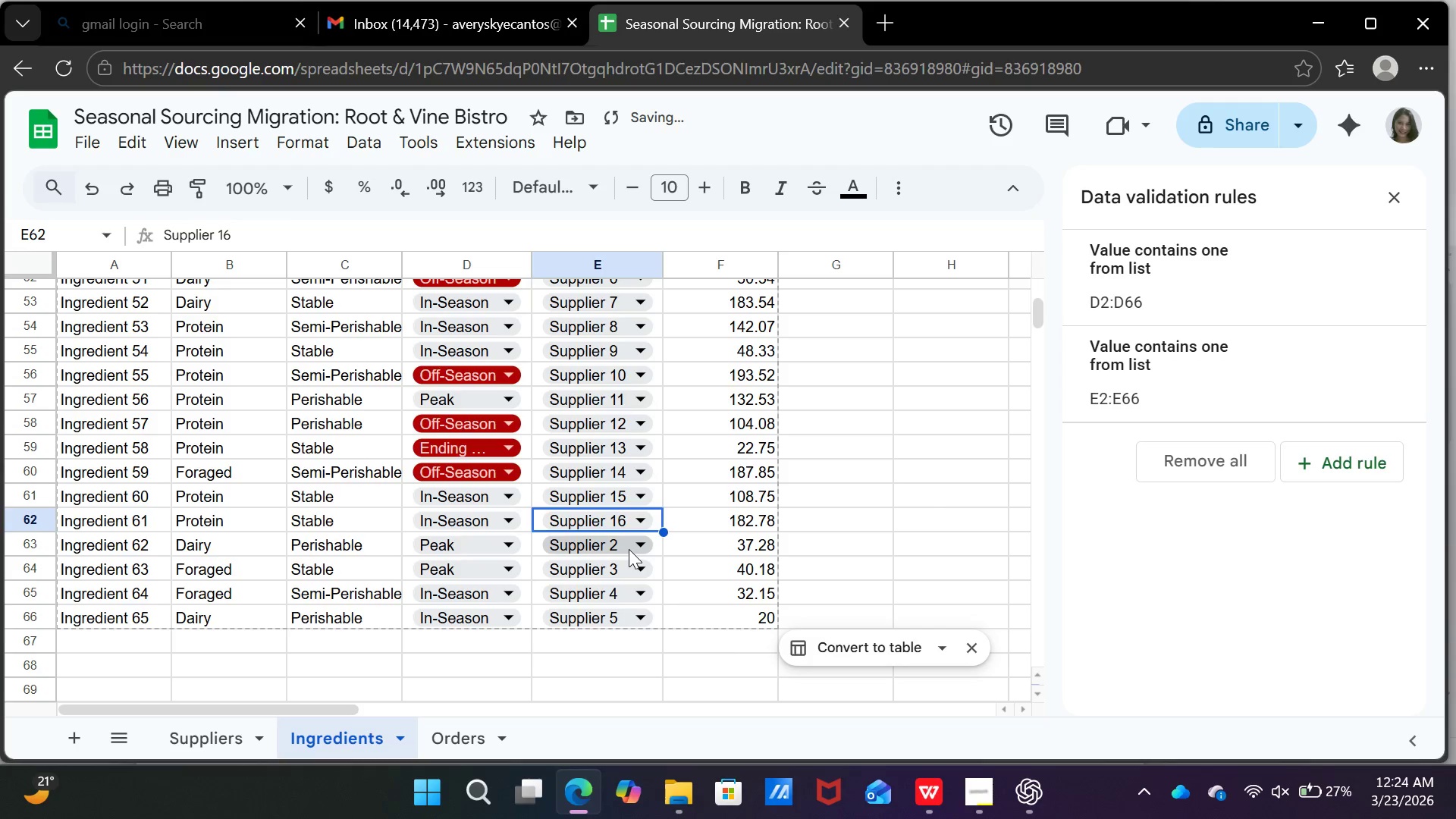 
left_click([629, 547])
 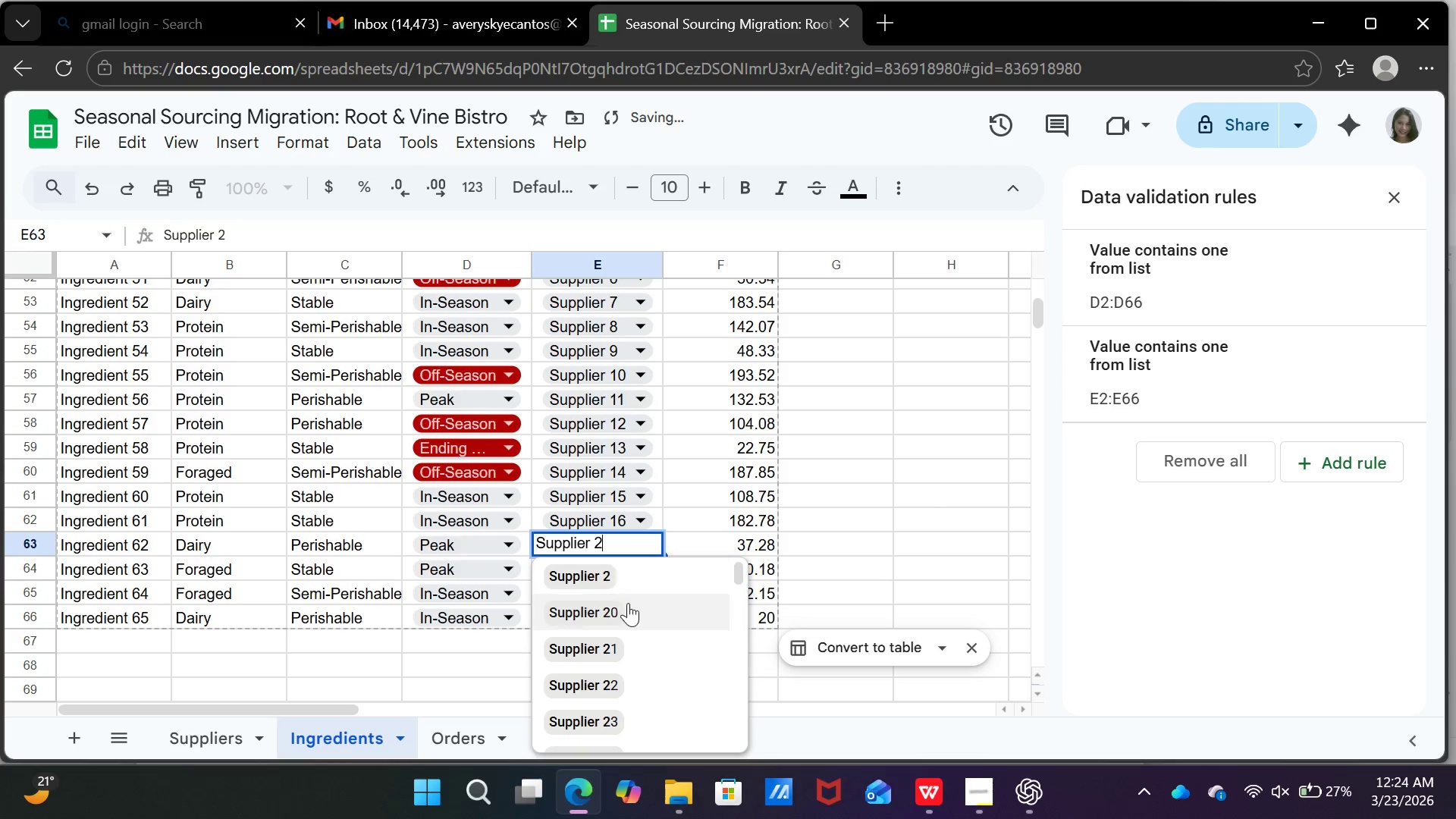 
scroll: coordinate [632, 671], scroll_direction: down, amount: 7.0
 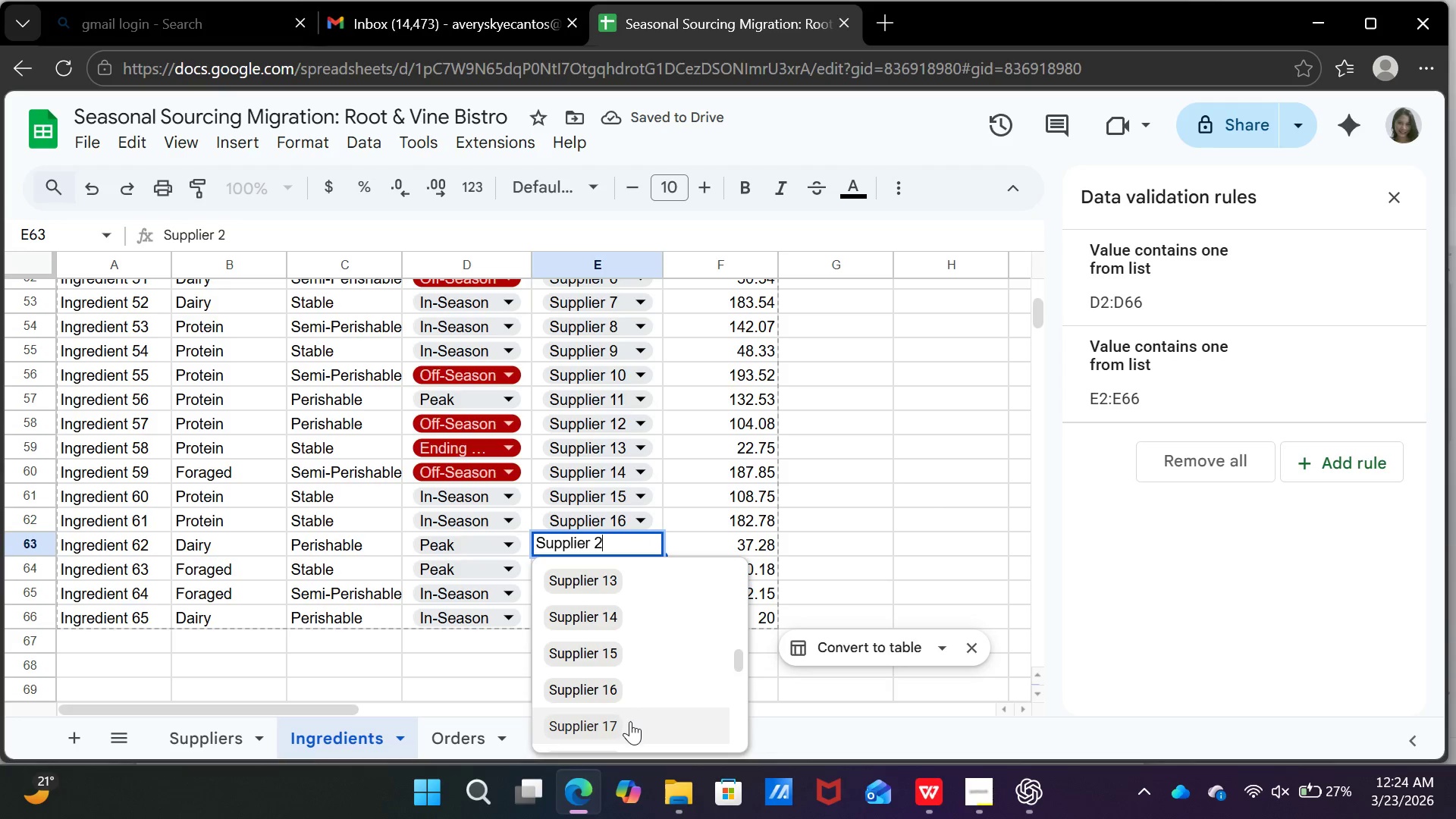 
left_click([630, 721])
 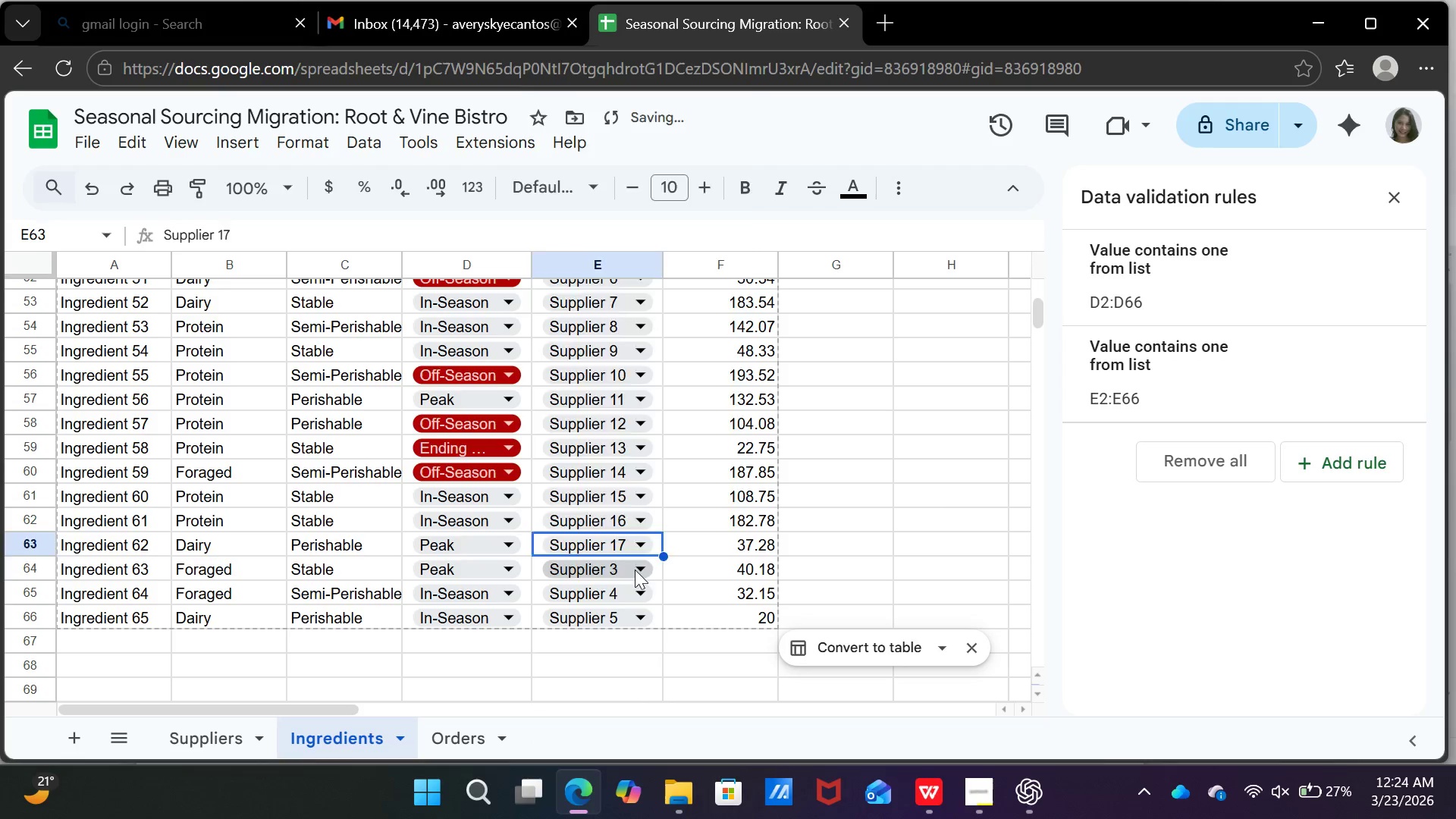 
left_click([635, 570])
 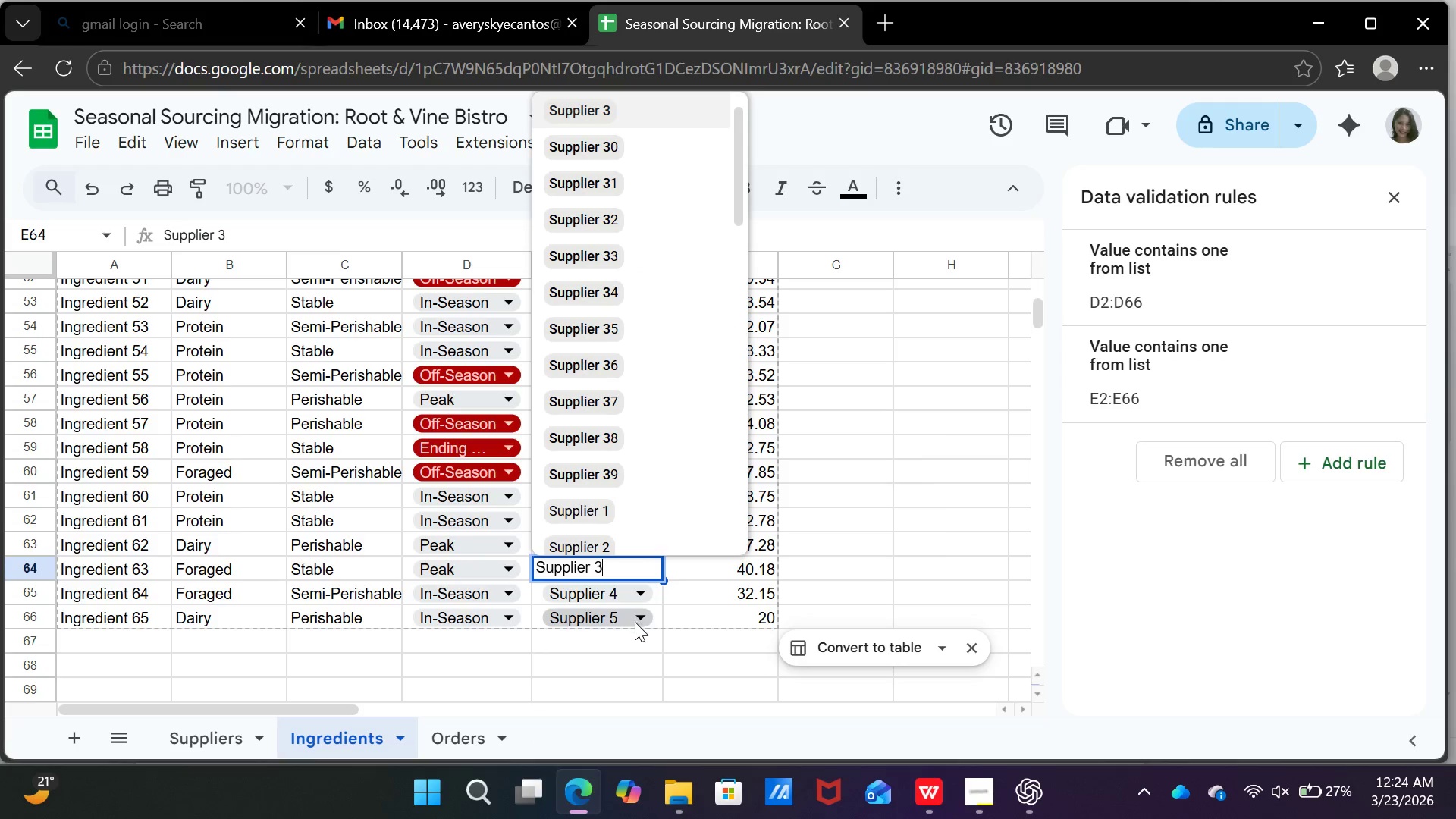 
scroll: coordinate [635, 622], scroll_direction: down, amount: 3.0
 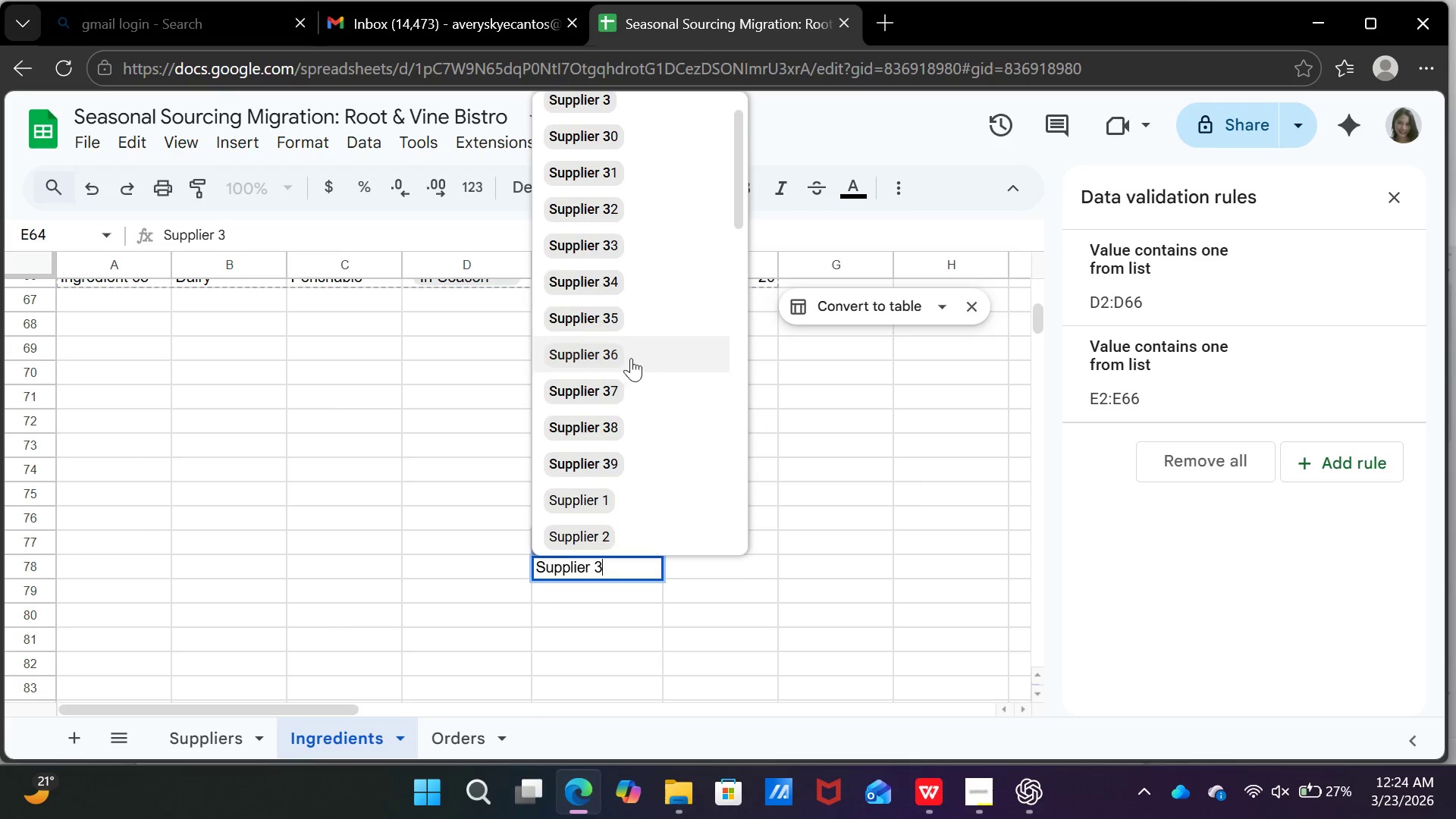 
scroll: coordinate [631, 369], scroll_direction: up, amount: 2.0
 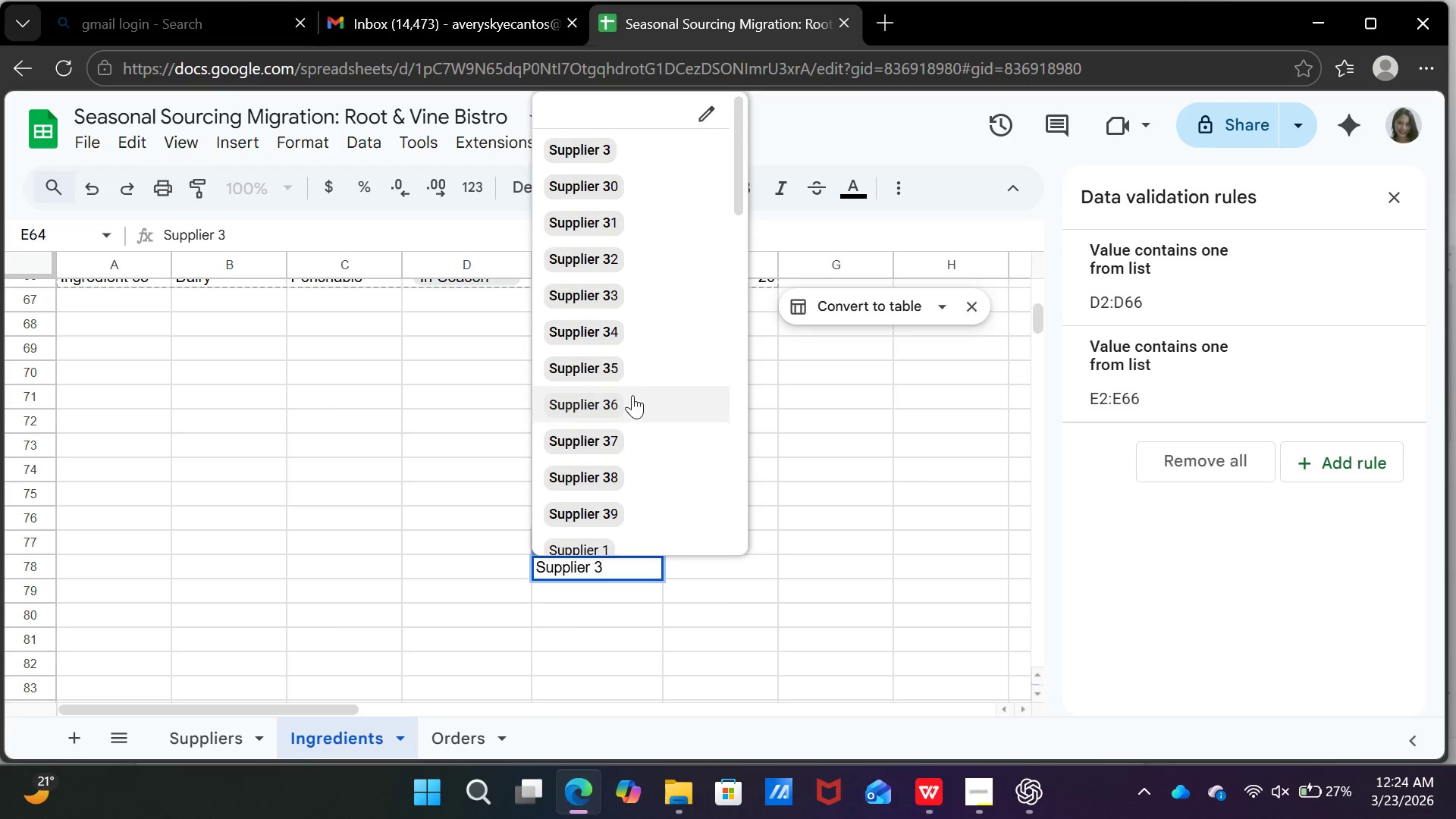 
scroll: coordinate [636, 476], scroll_direction: down, amount: 4.0
 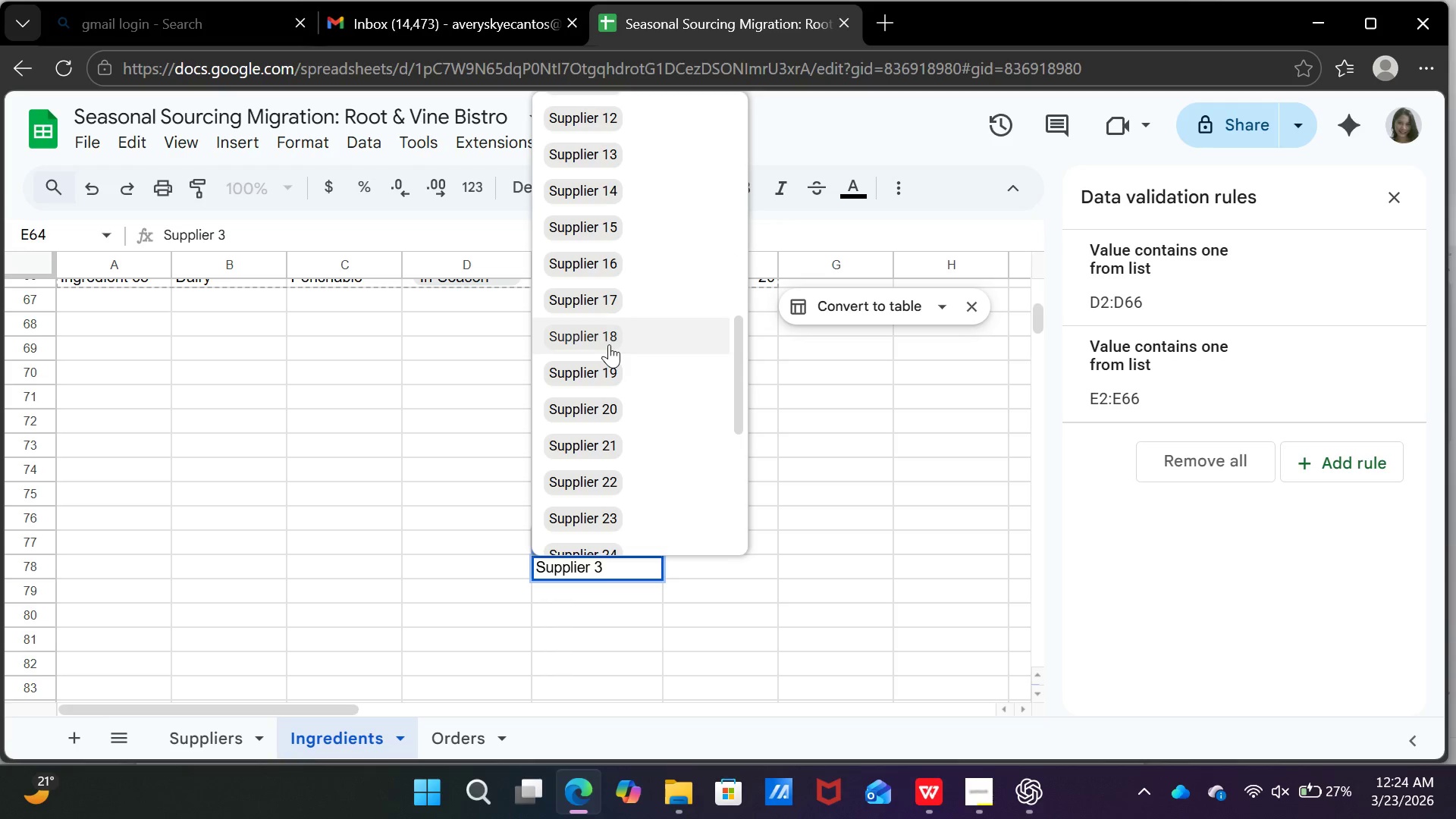 
left_click([609, 343])
 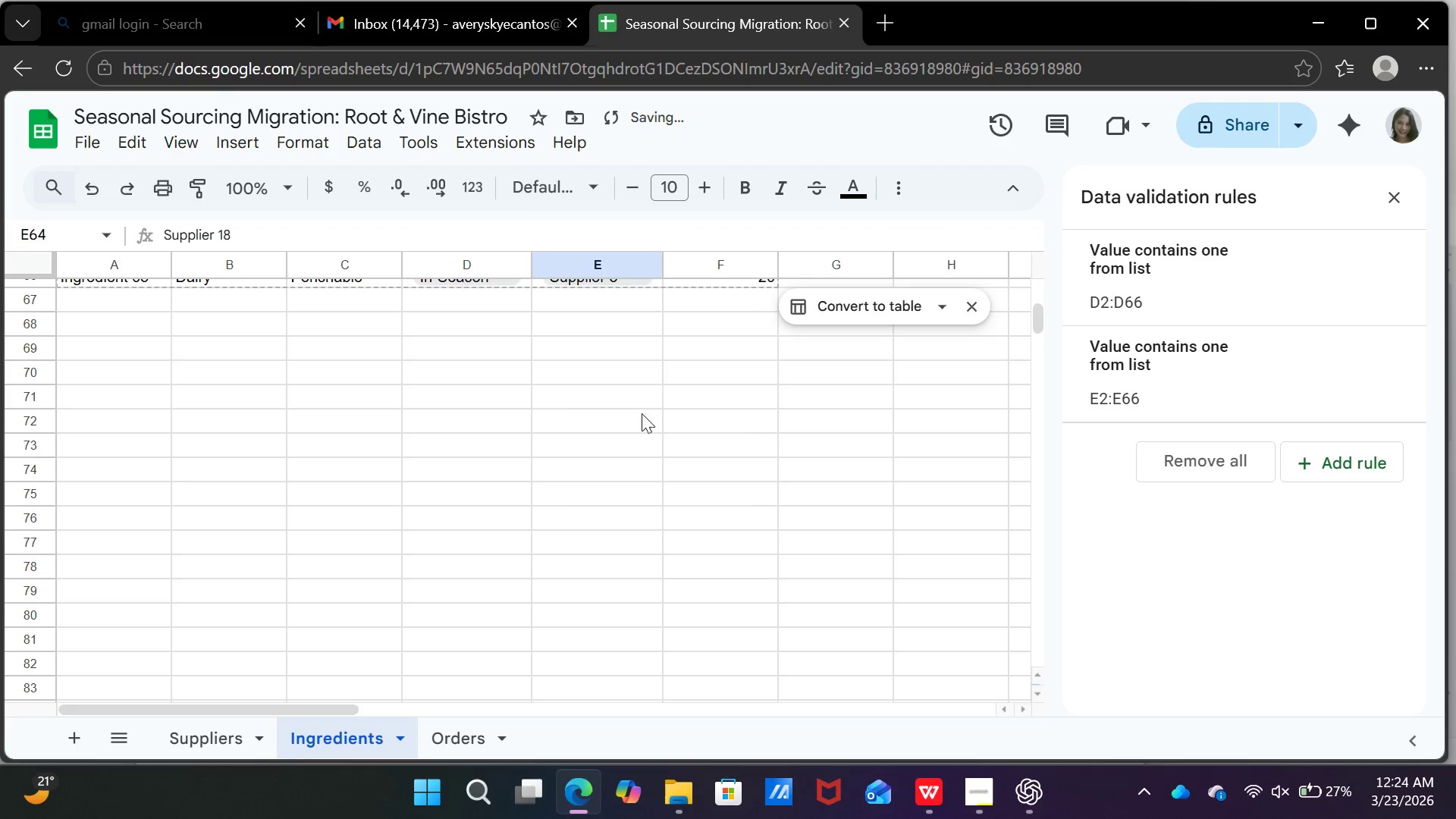 
scroll: coordinate [647, 432], scroll_direction: up, amount: 3.0
 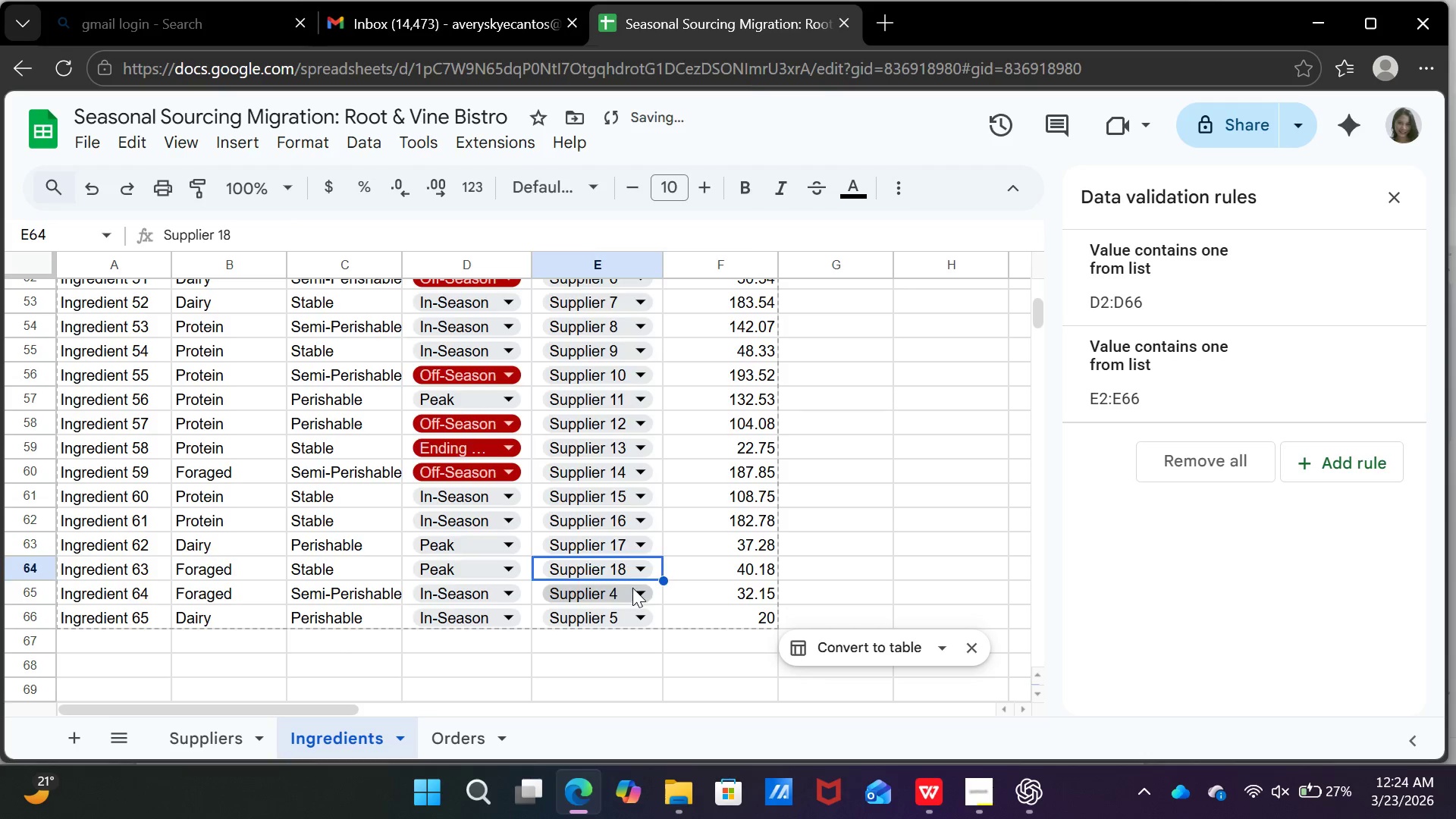 
left_click([632, 588])
 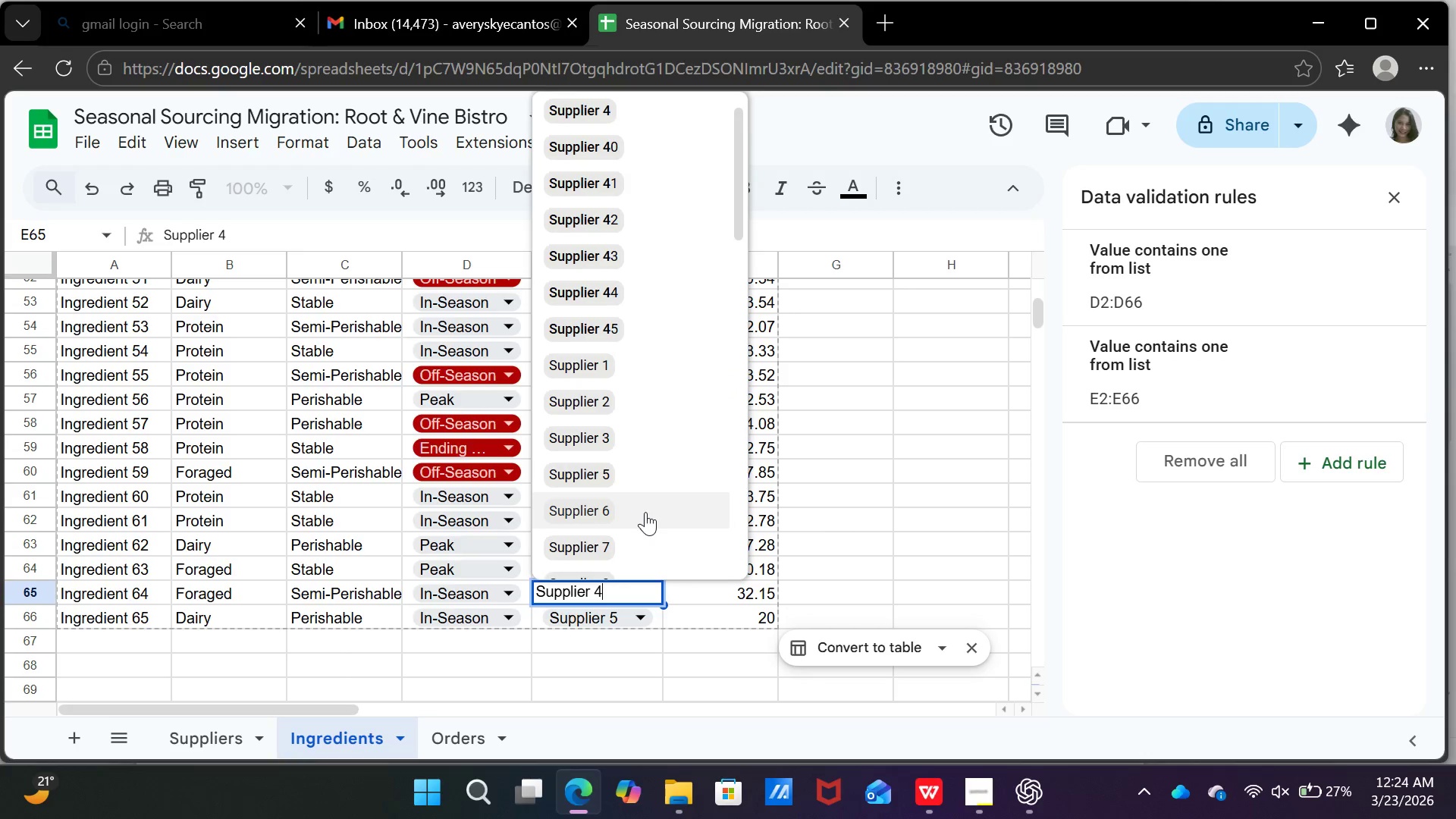 
scroll: coordinate [648, 493], scroll_direction: down, amount: 8.0
 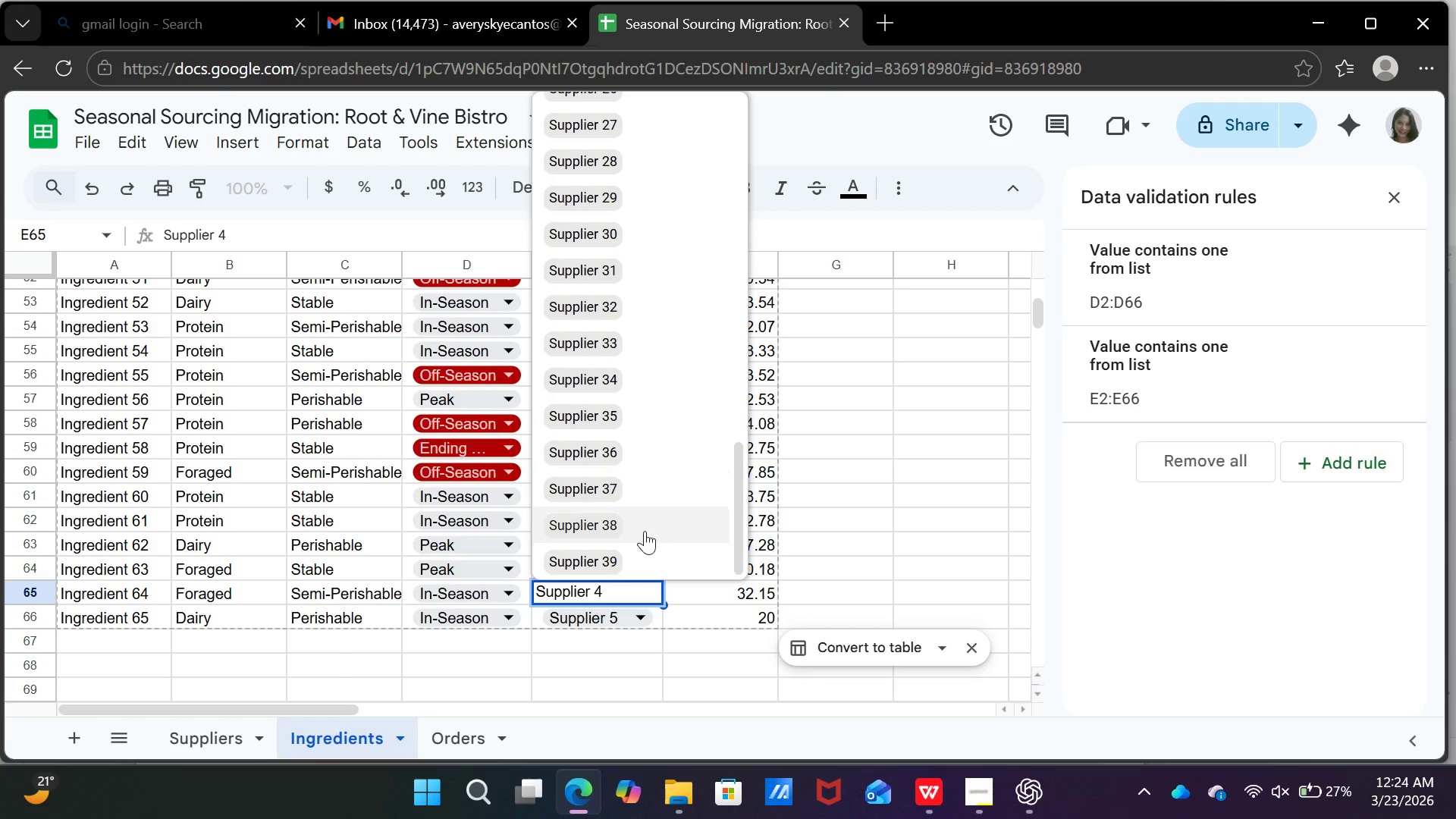 
scroll: coordinate [630, 502], scroll_direction: up, amount: 6.0
 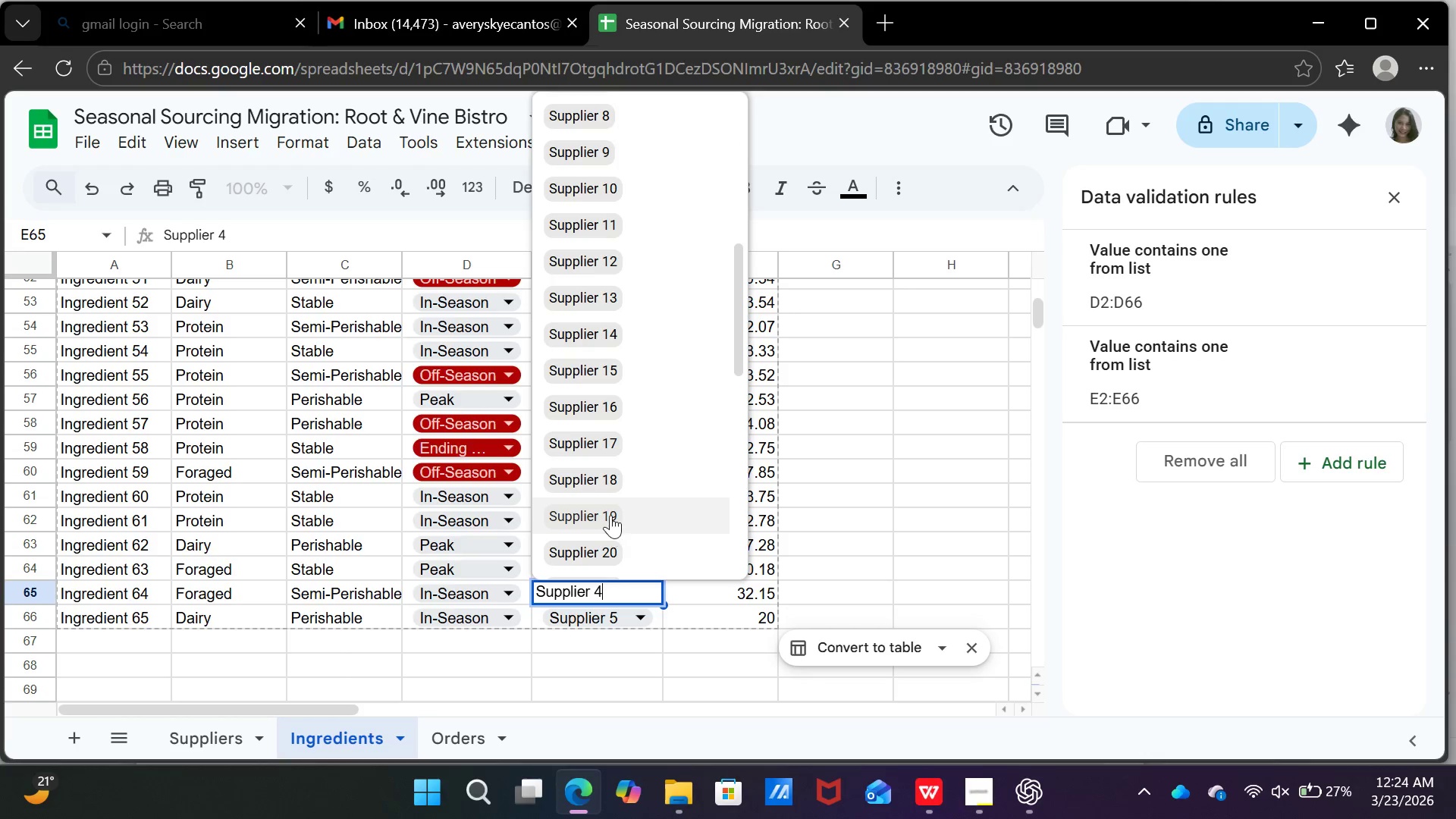 
left_click([610, 512])
 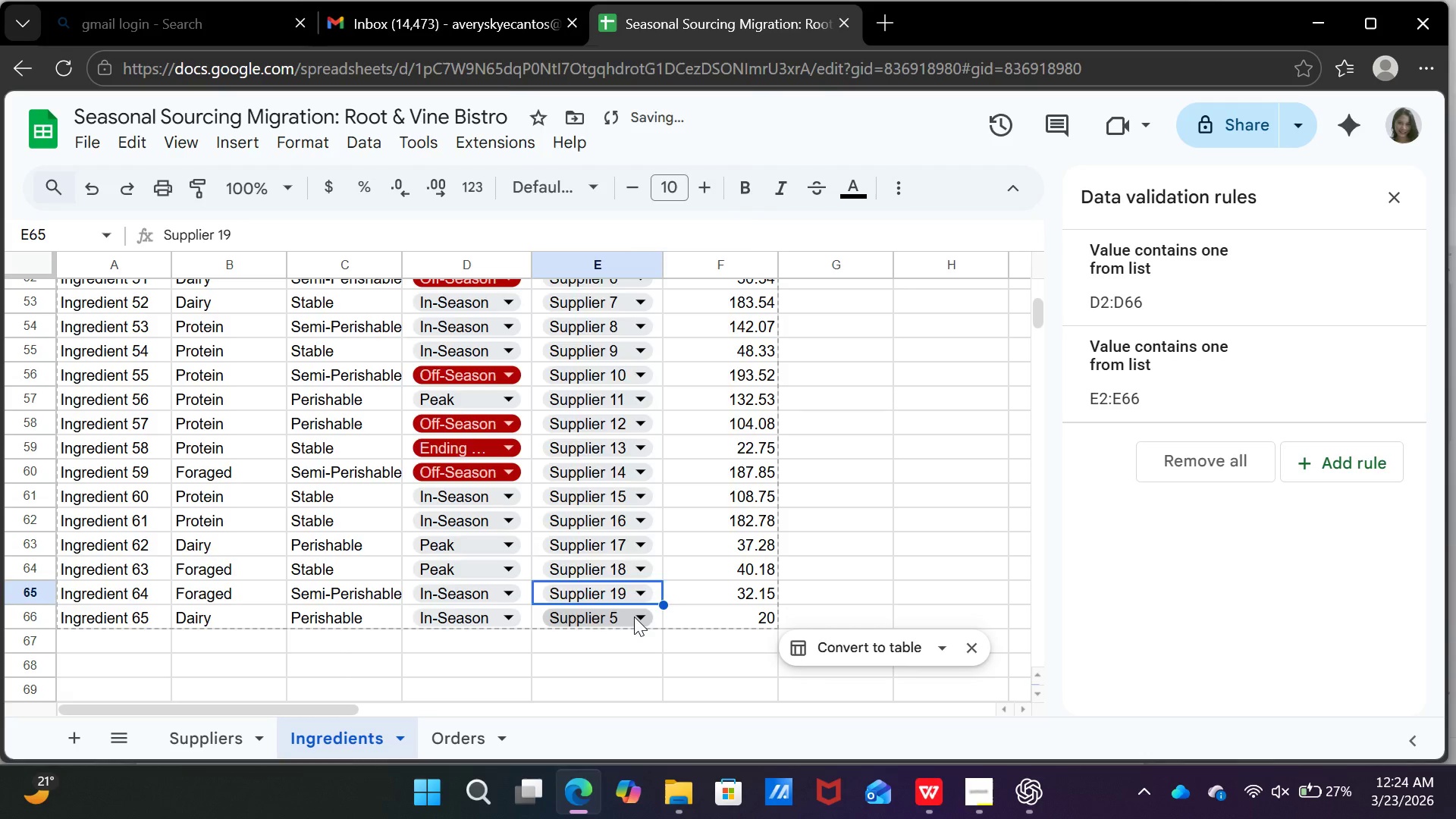 
left_click([634, 617])
 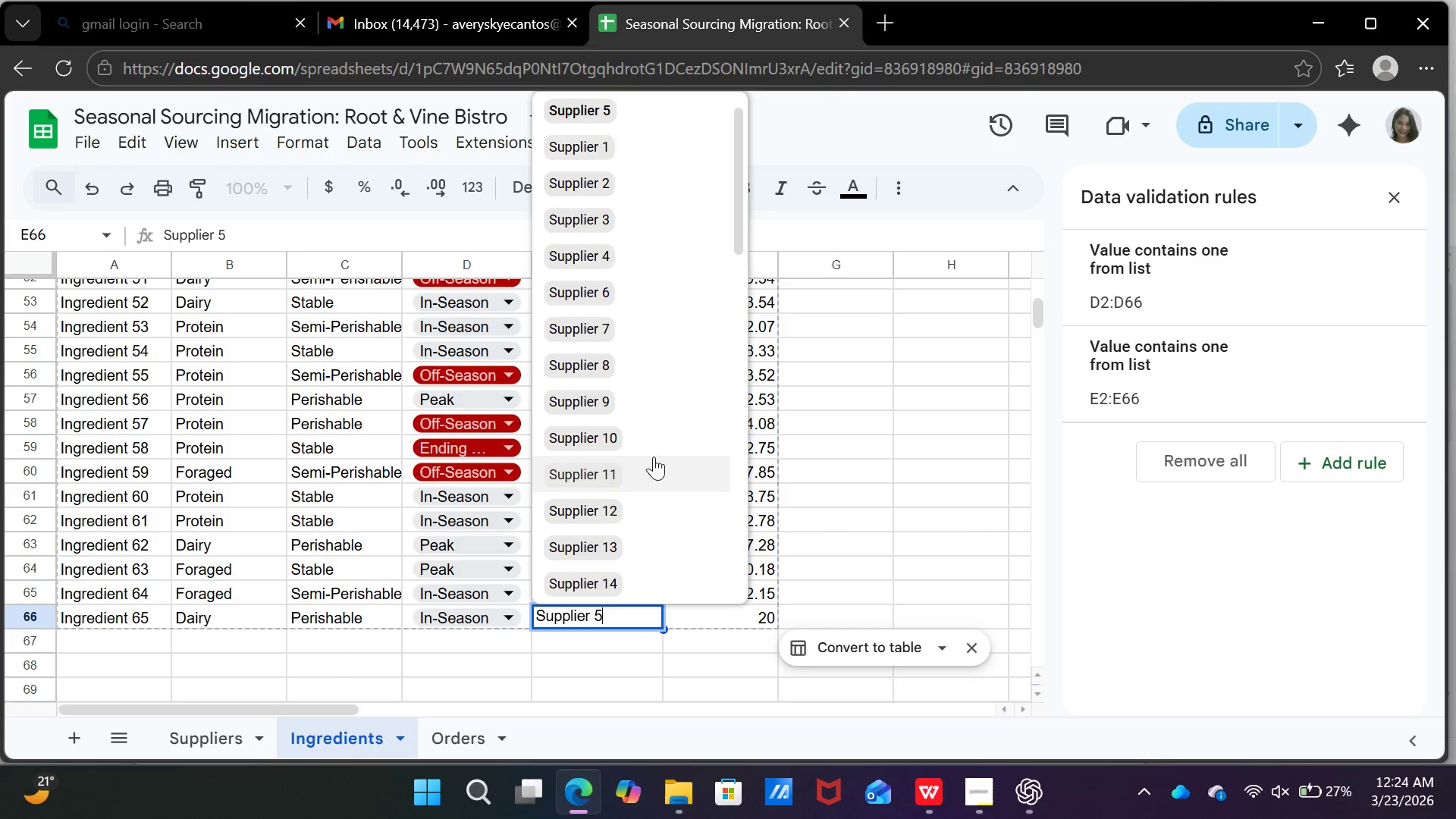 
scroll: coordinate [654, 457], scroll_direction: down, amount: 5.0
 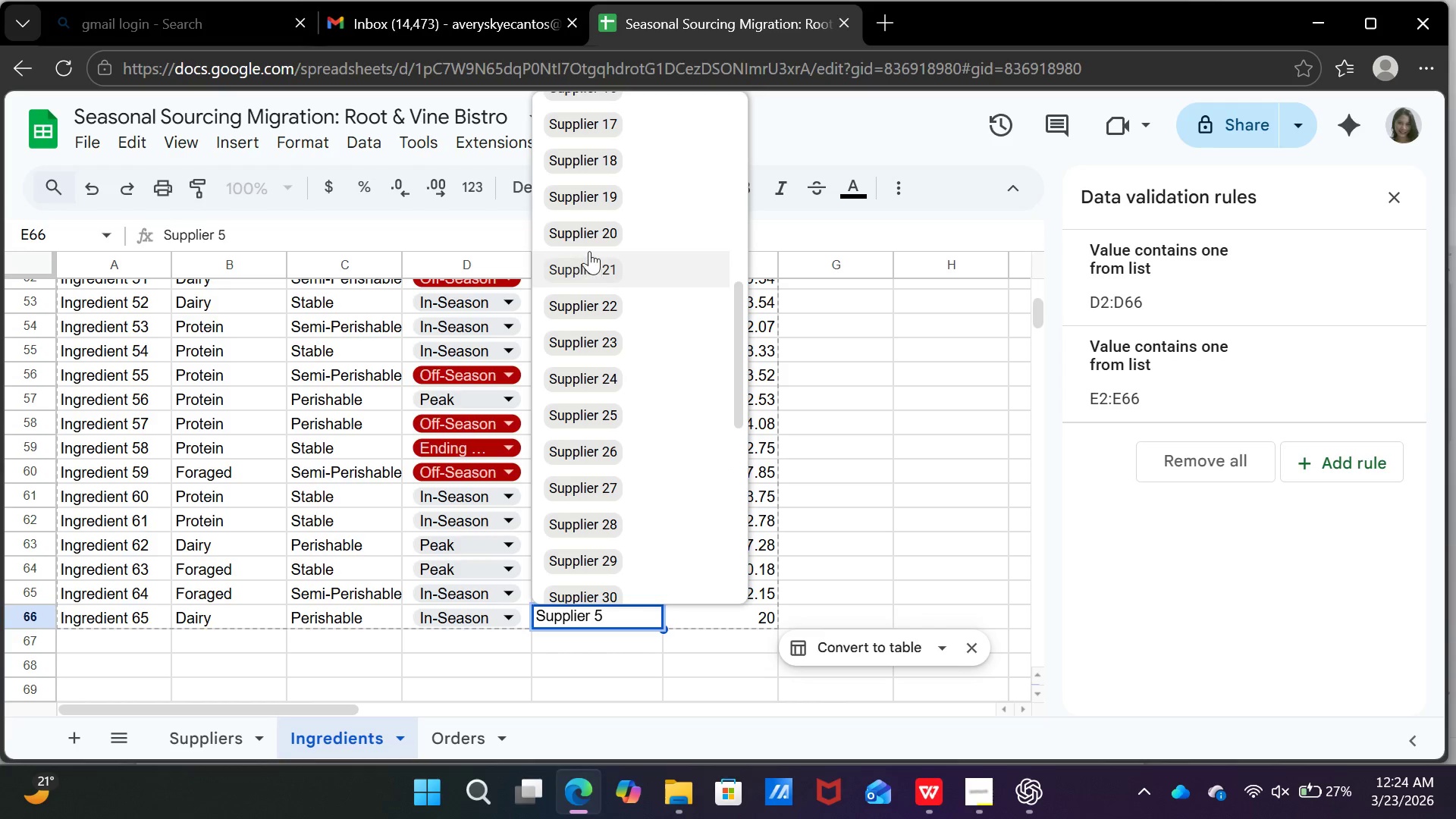 
left_click([589, 240])
 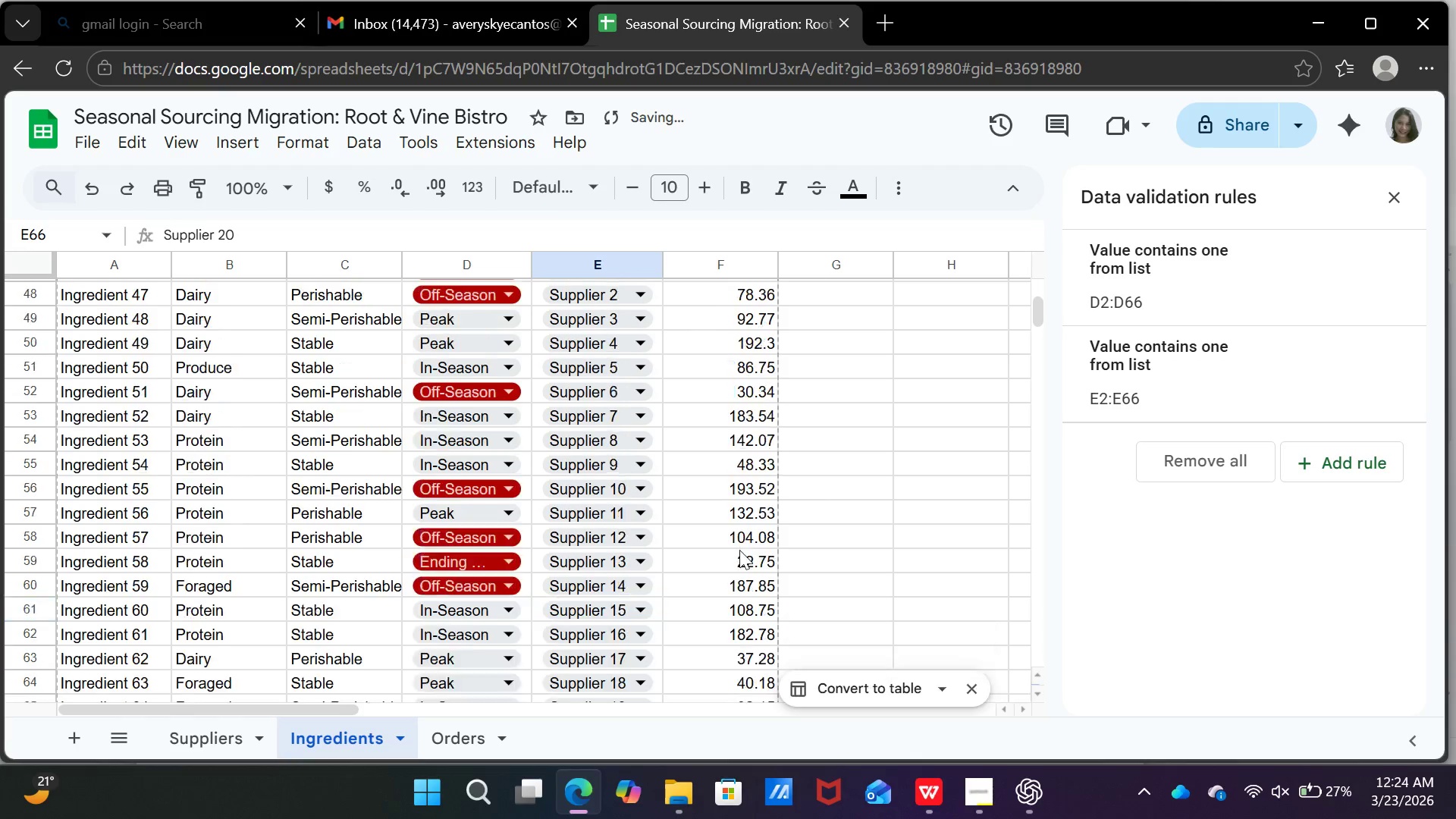 
scroll: coordinate [739, 550], scroll_direction: up, amount: 2.0
 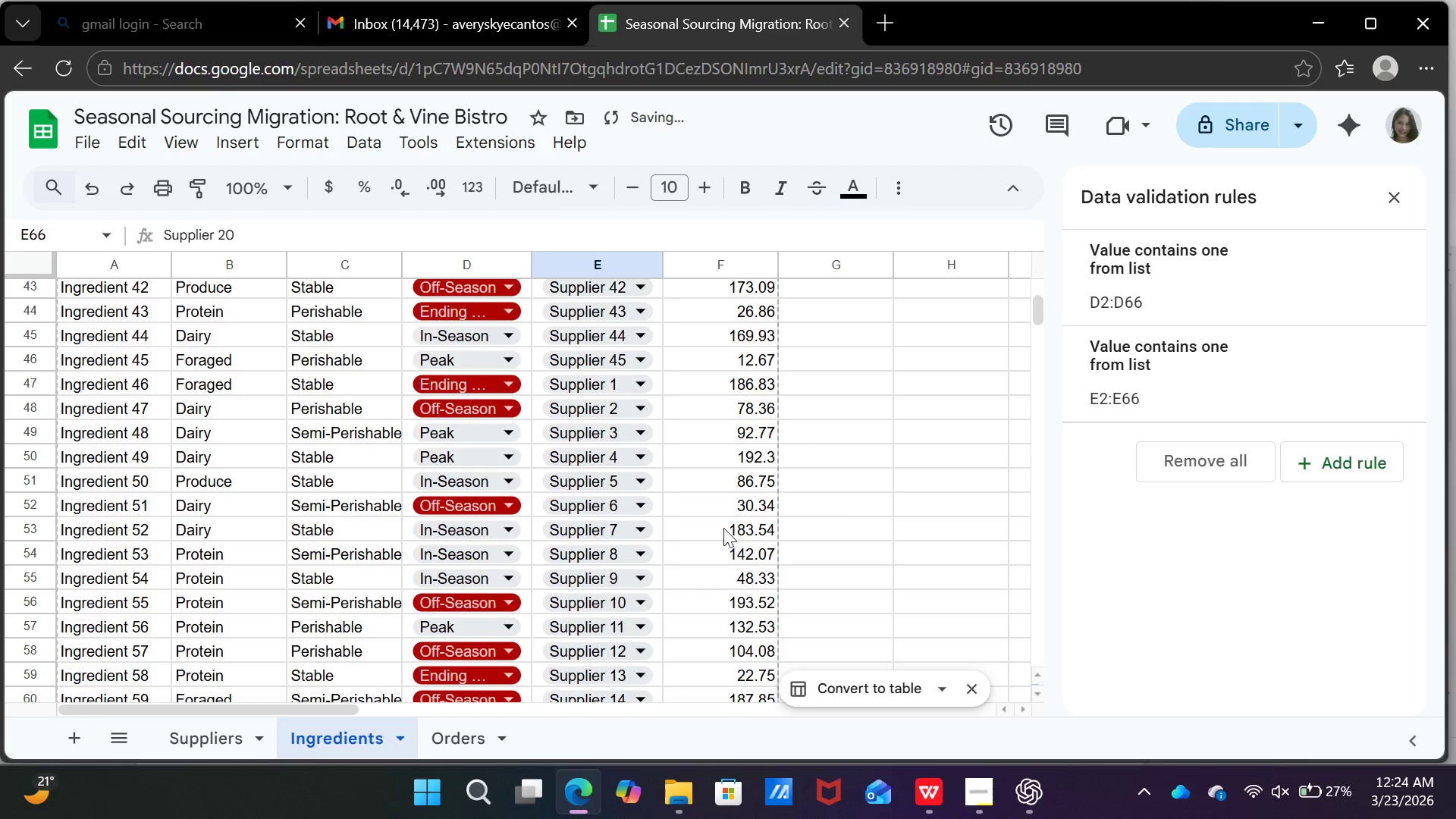 
scroll: coordinate [723, 527], scroll_direction: down, amount: 5.0
 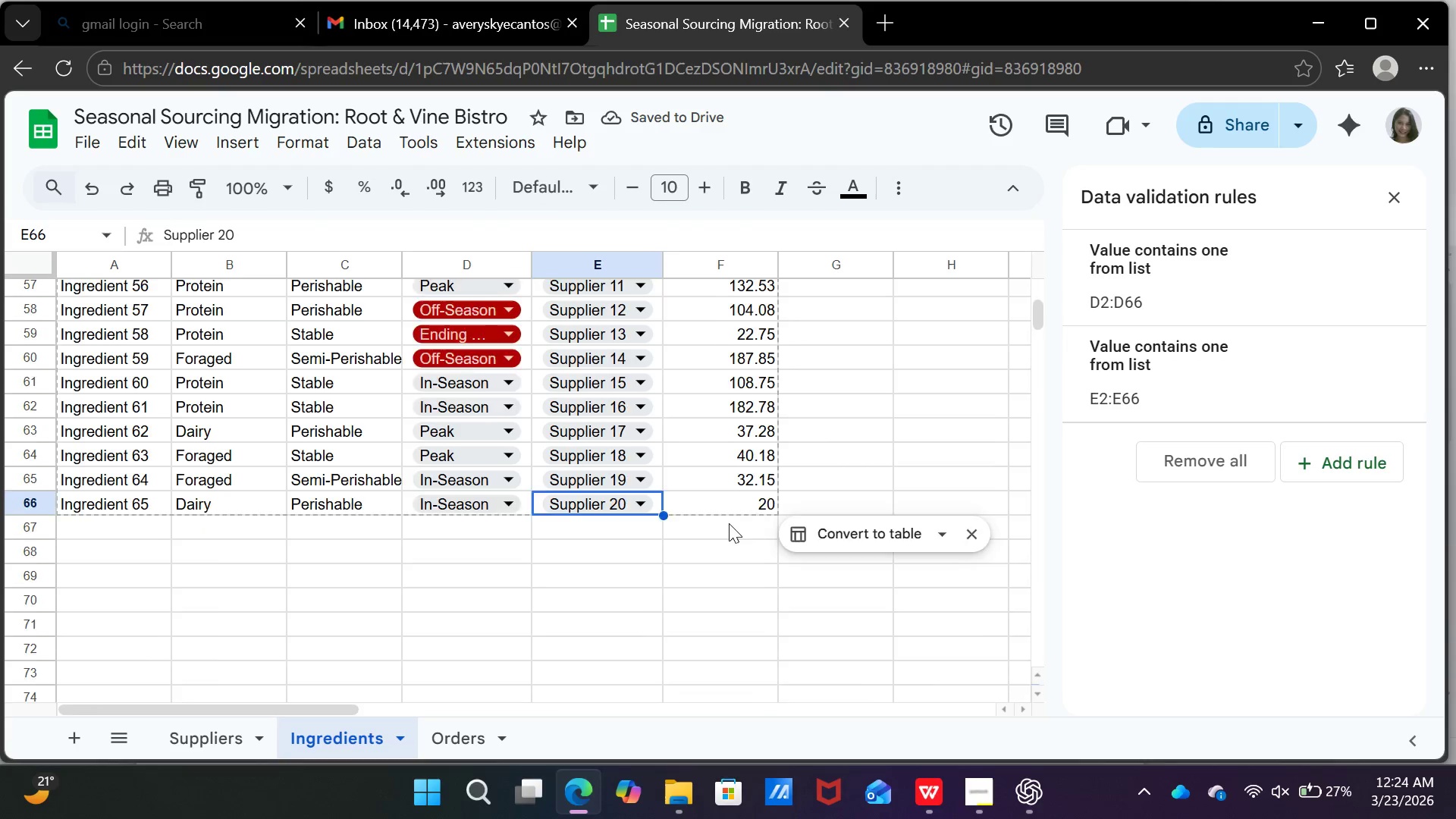 
scroll: coordinate [745, 548], scroll_direction: up, amount: 32.0
 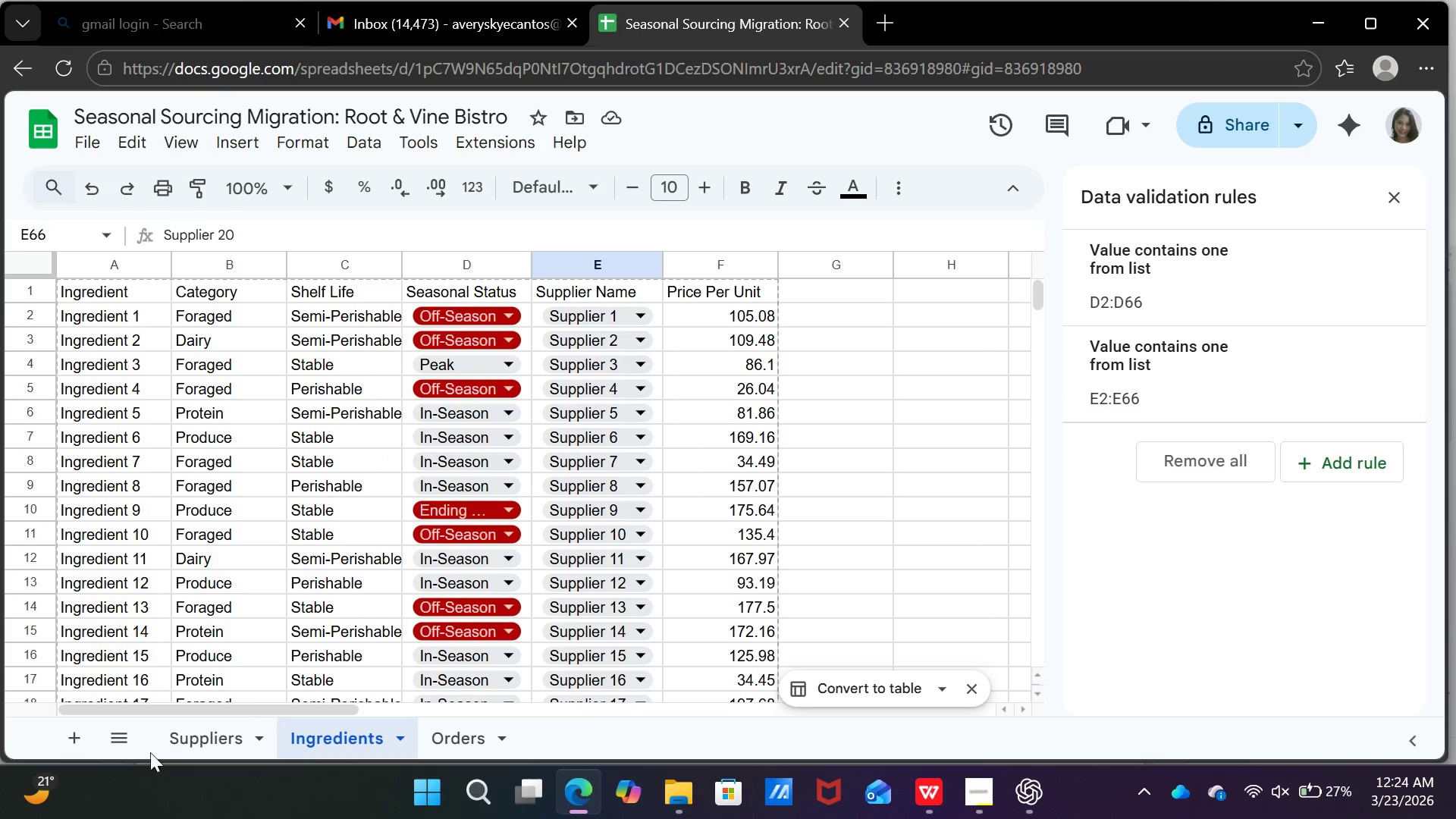 
left_click([168, 739])
 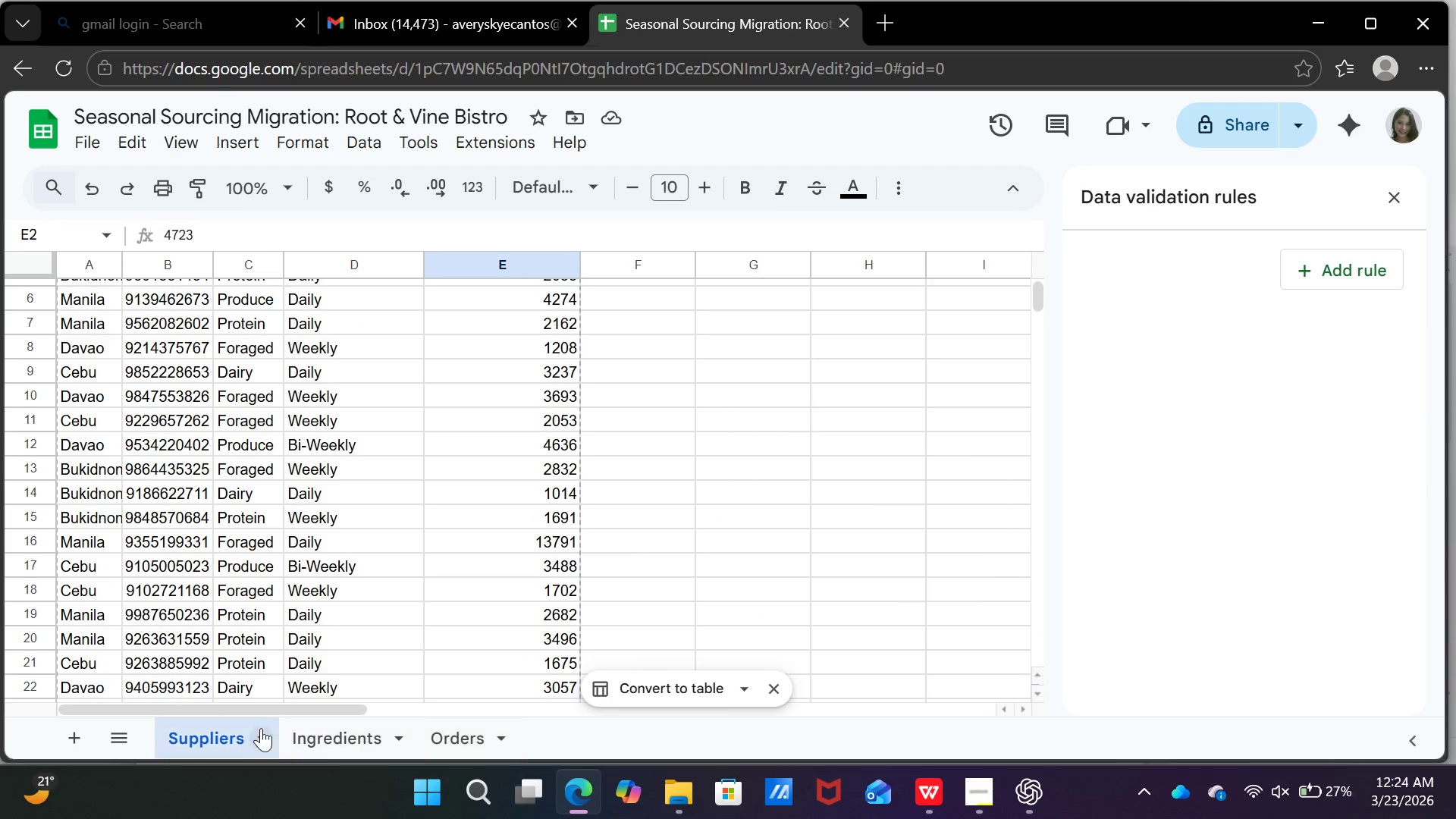 
left_click_drag(start_coordinate=[252, 716], to_coordinate=[198, 706])
 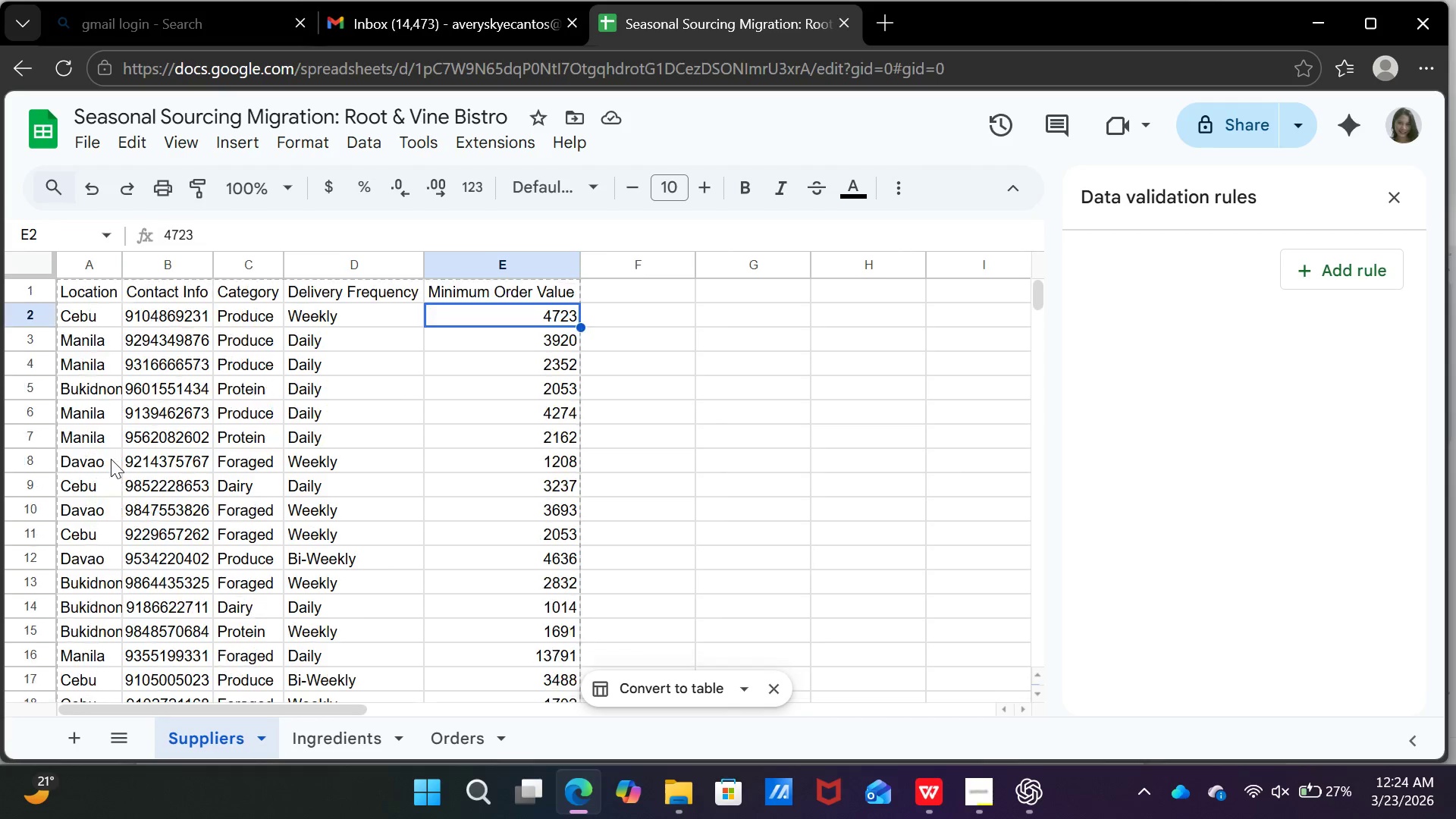 
scroll: coordinate [140, 525], scroll_direction: up, amount: 11.0
 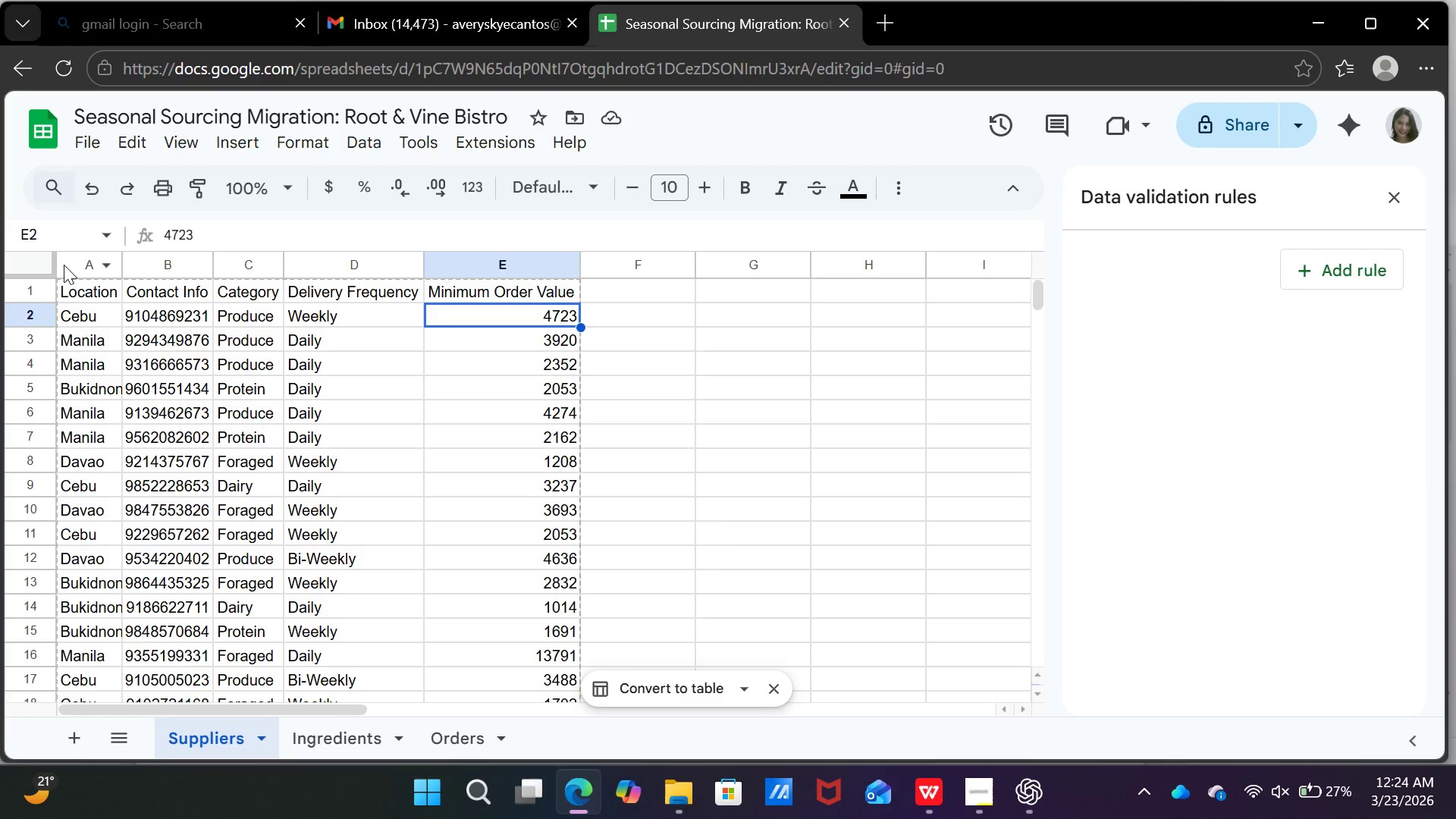 
left_click([64, 265])
 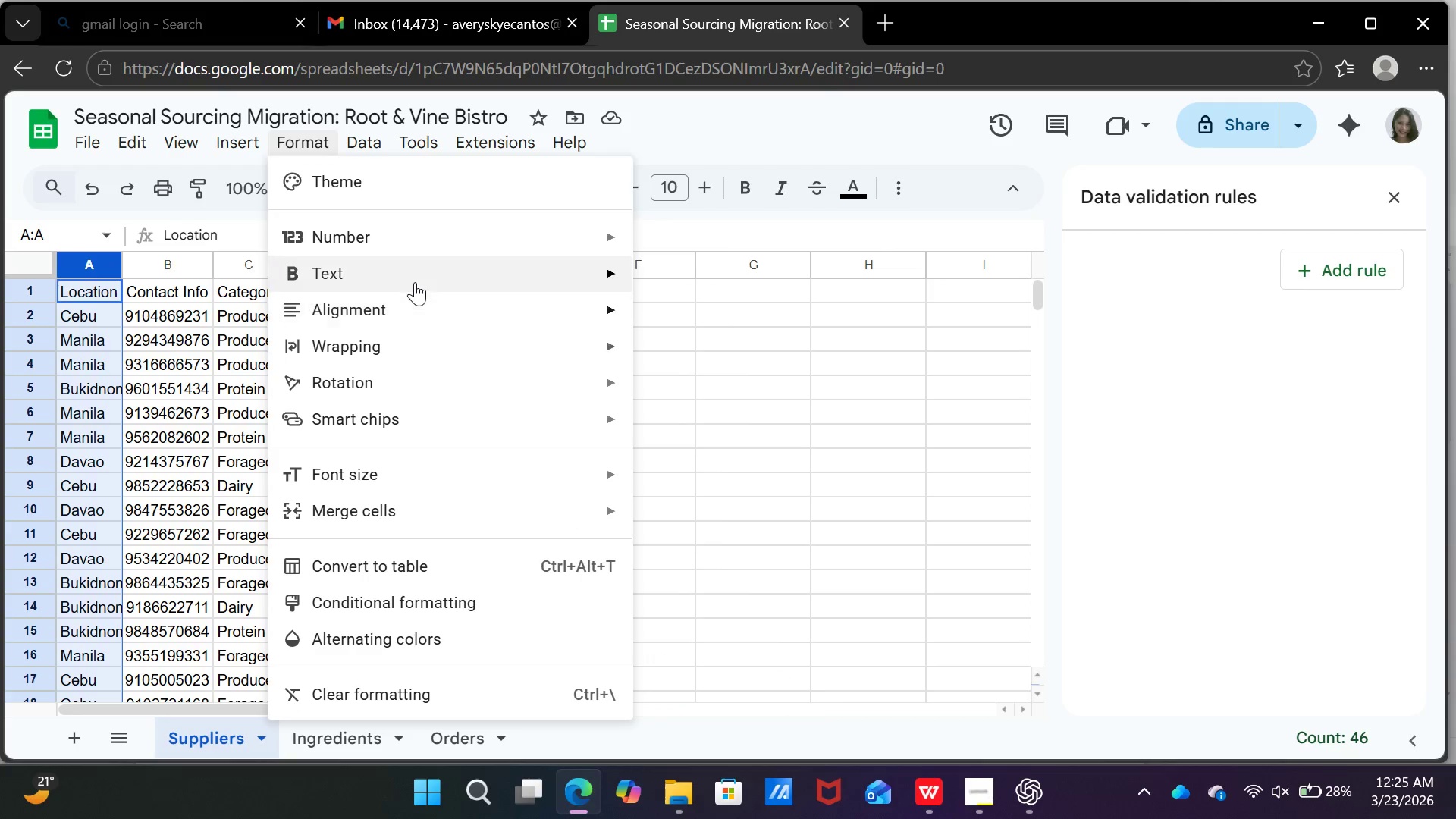 
wait(6.46)
 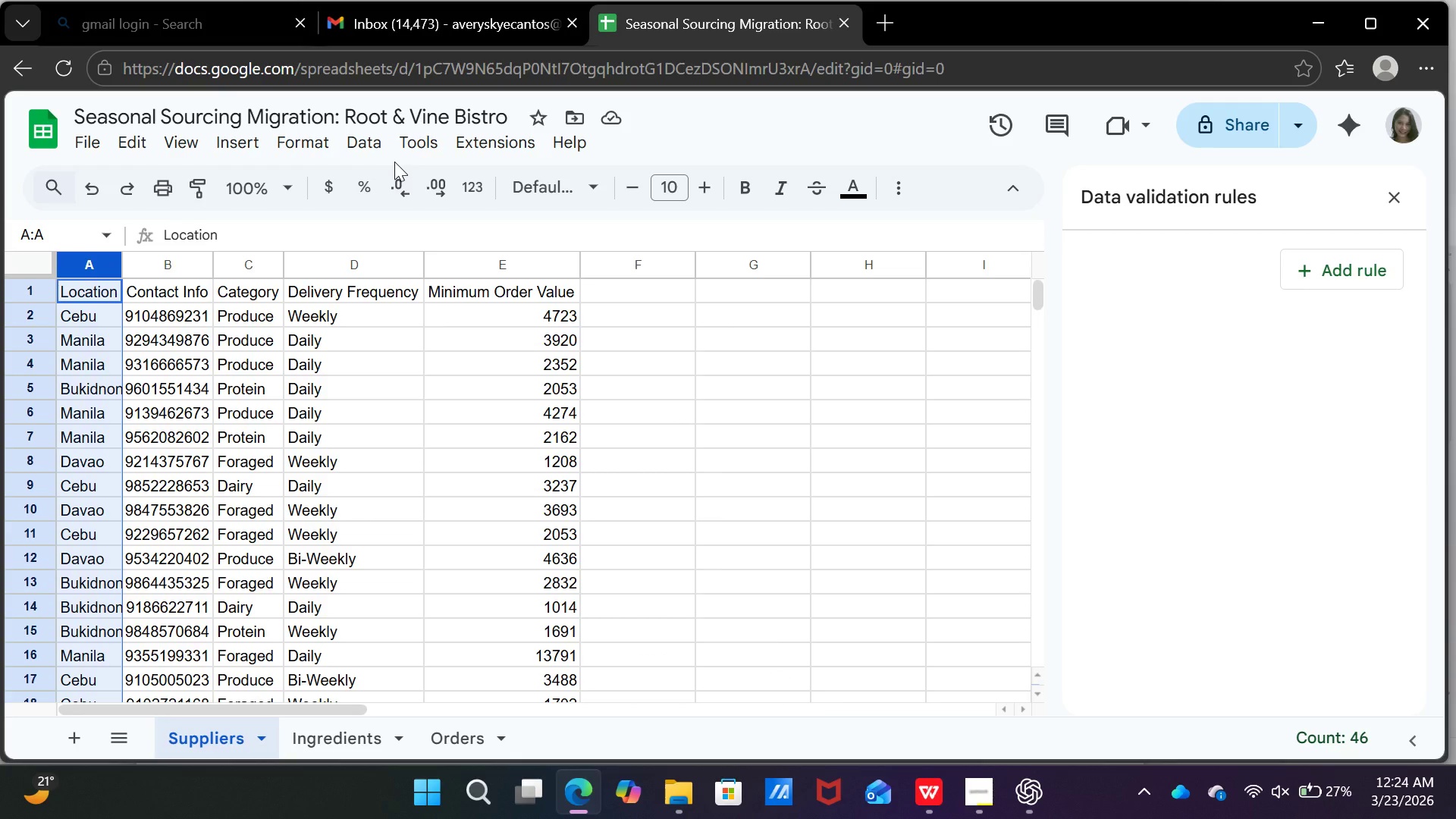 
mouse_move([237, 178])
 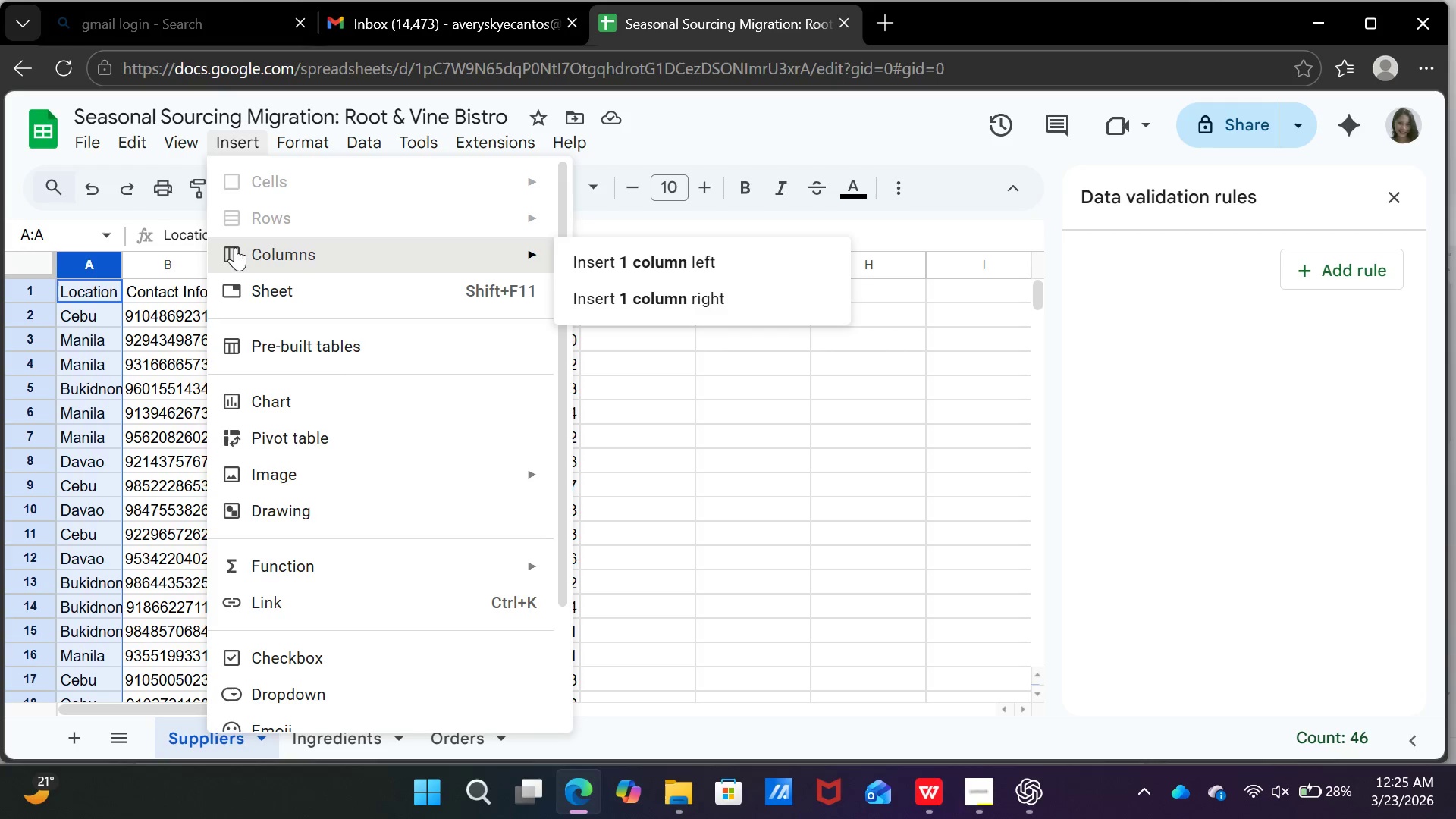 
left_click([235, 247])
 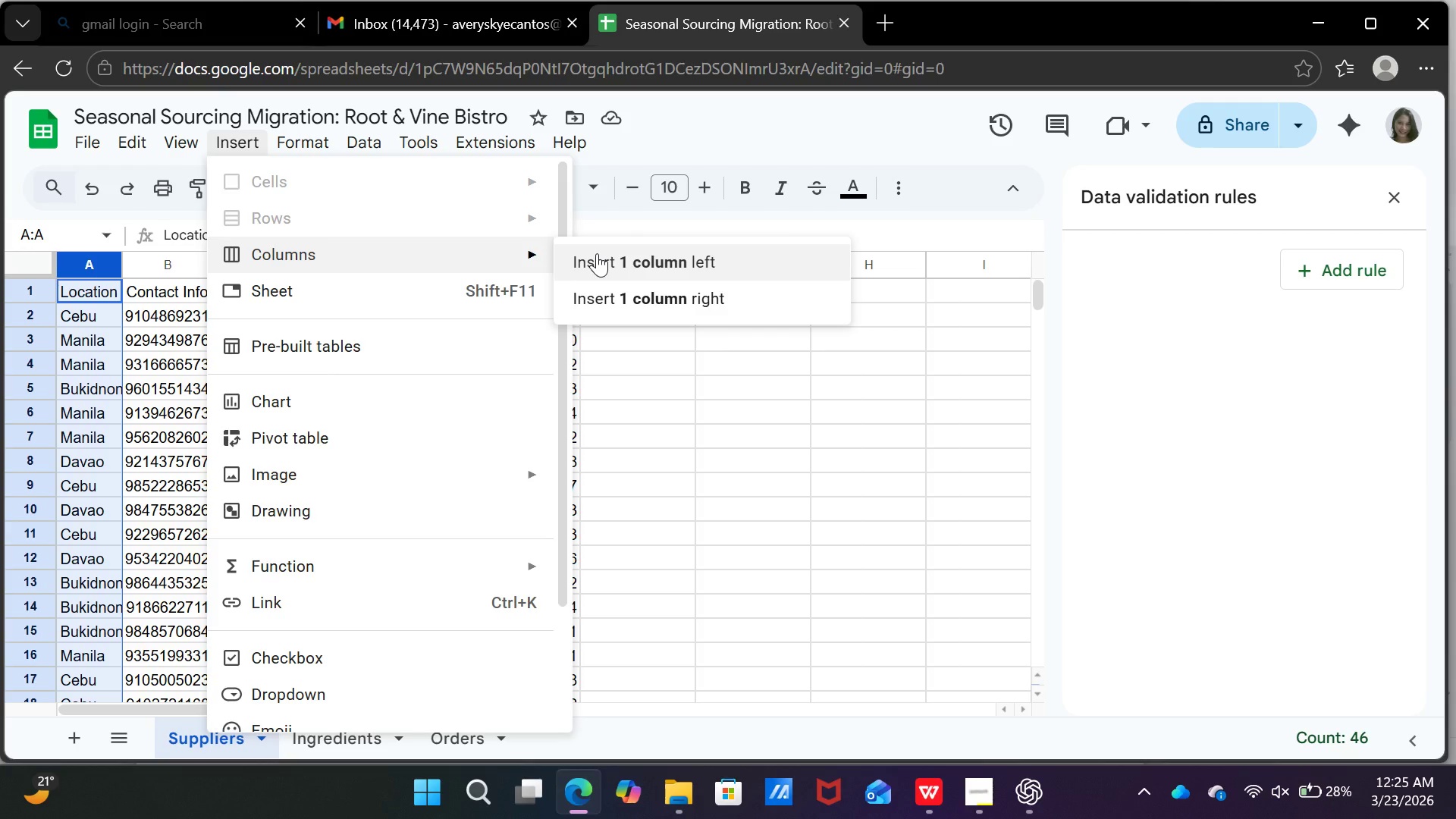 
left_click([597, 253])
 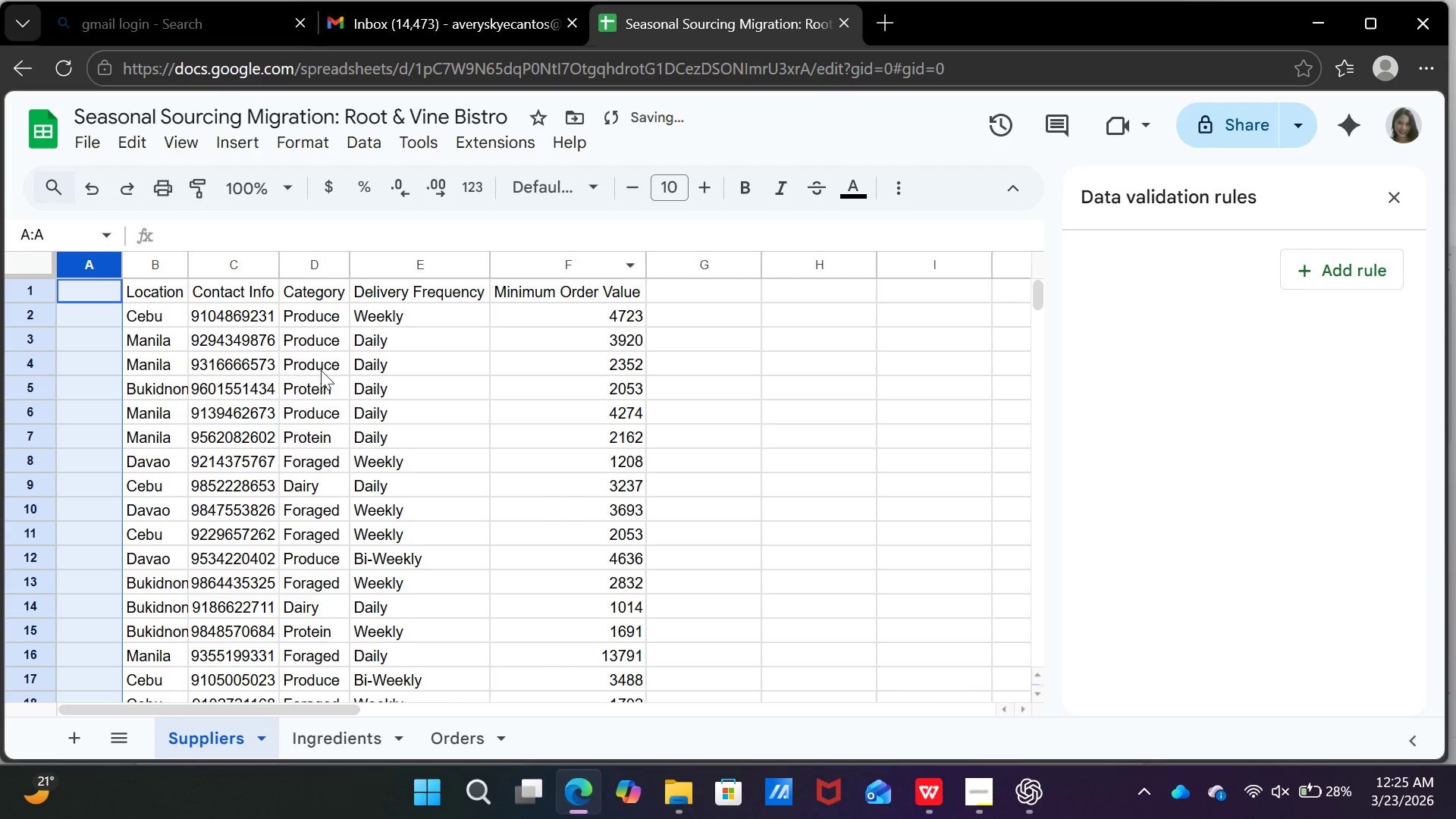 
left_click([317, 337])
 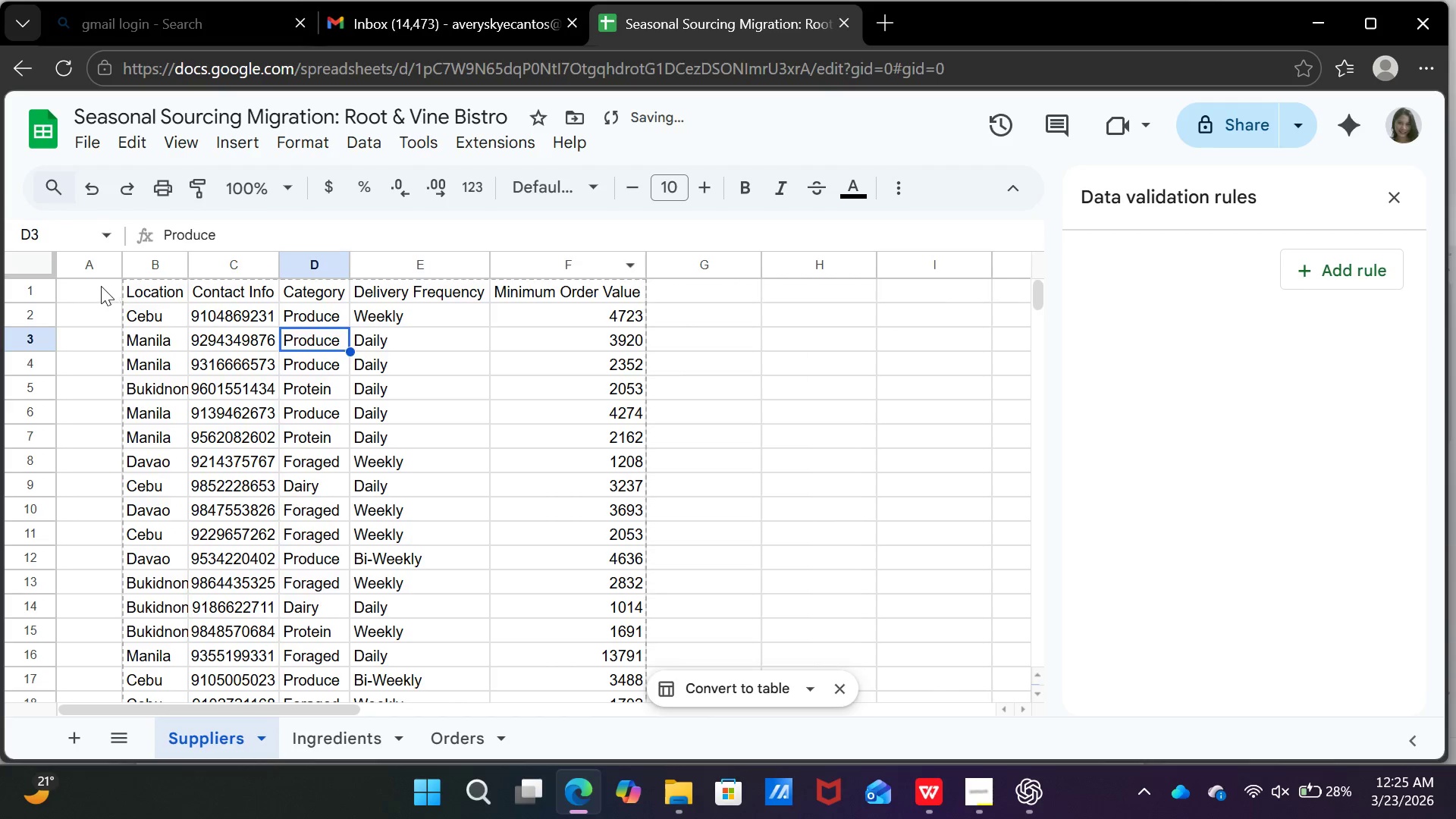 
left_click([101, 286])
 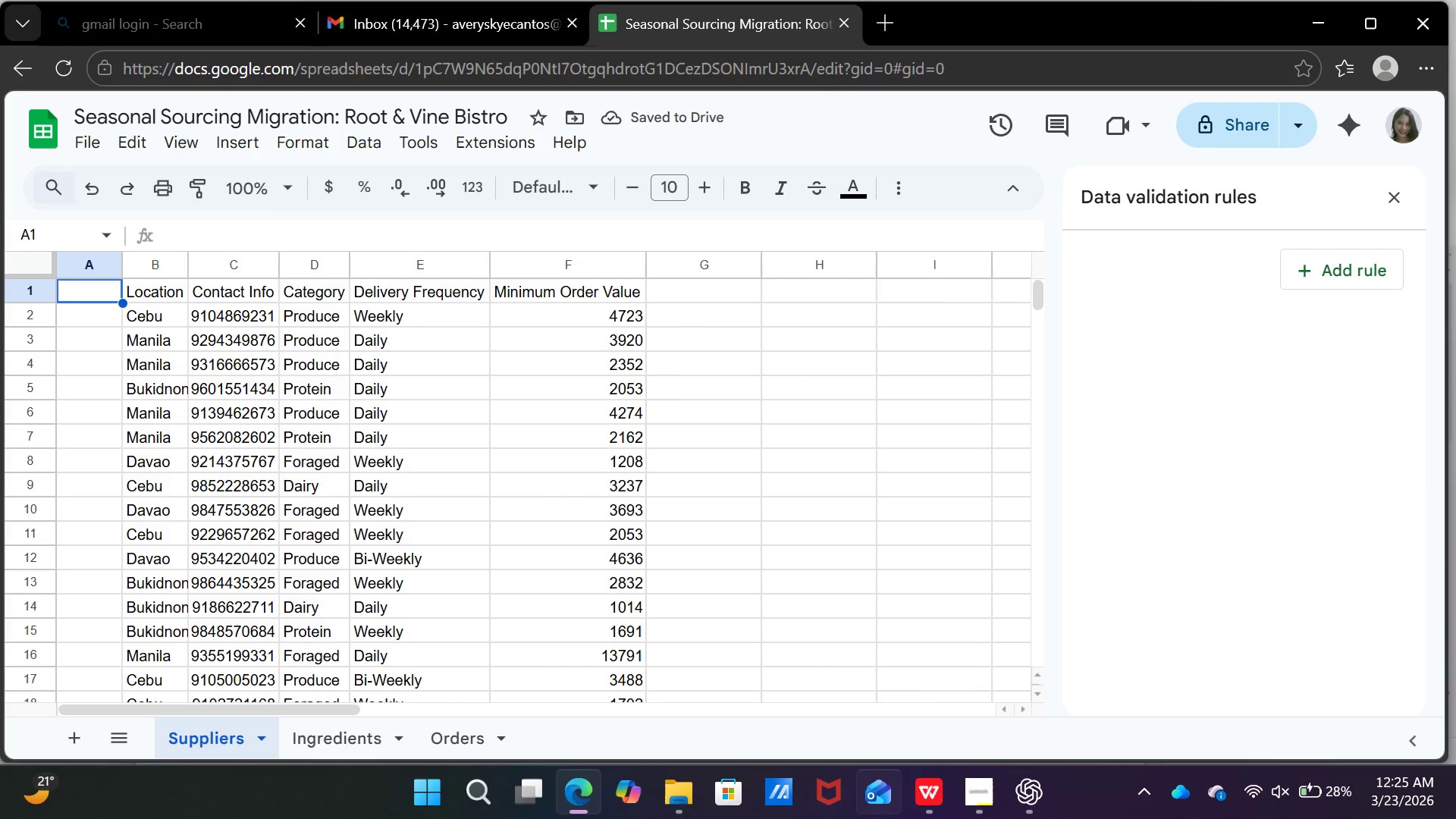 
left_click([973, 790])